 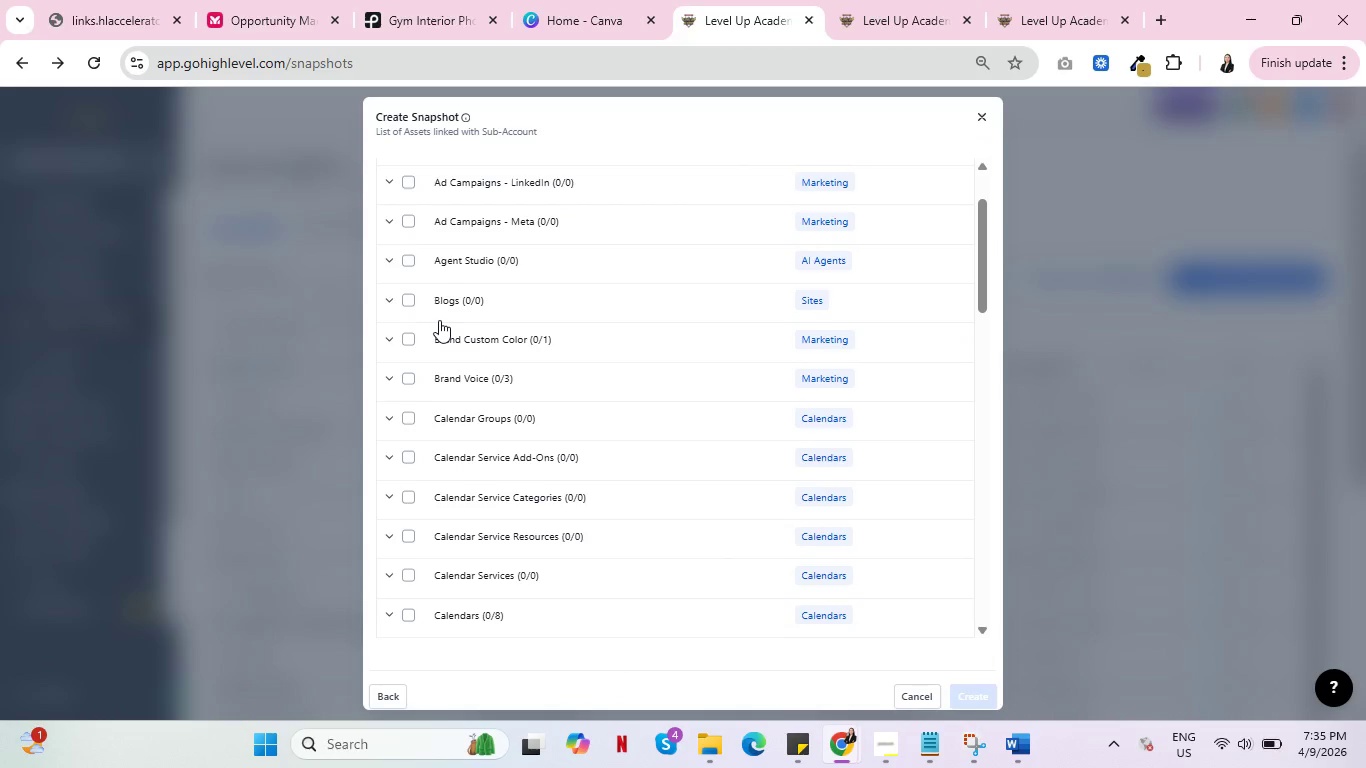 
scroll: coordinate [457, 329], scroll_direction: up, amount: 5.0
 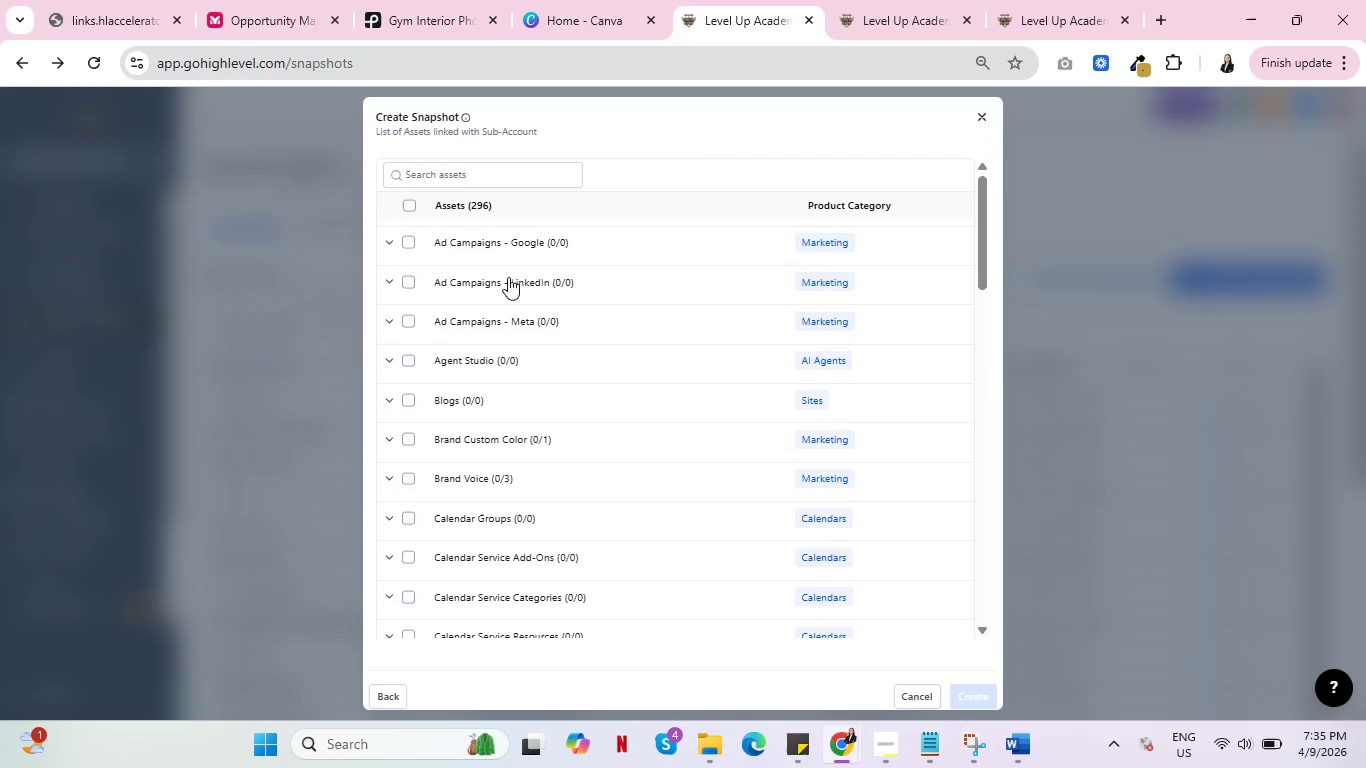 
scroll: coordinate [415, 427], scroll_direction: down, amount: 5.0
 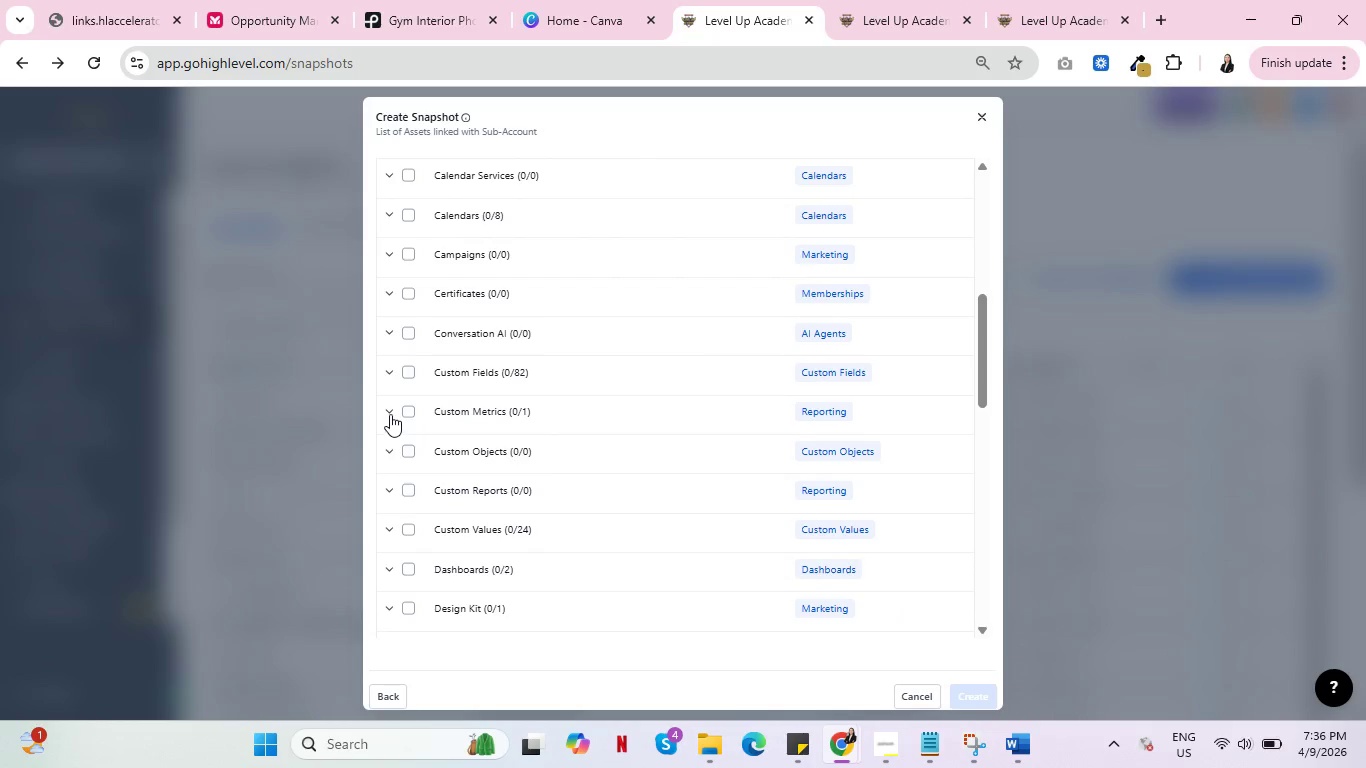 
left_click([387, 409])
 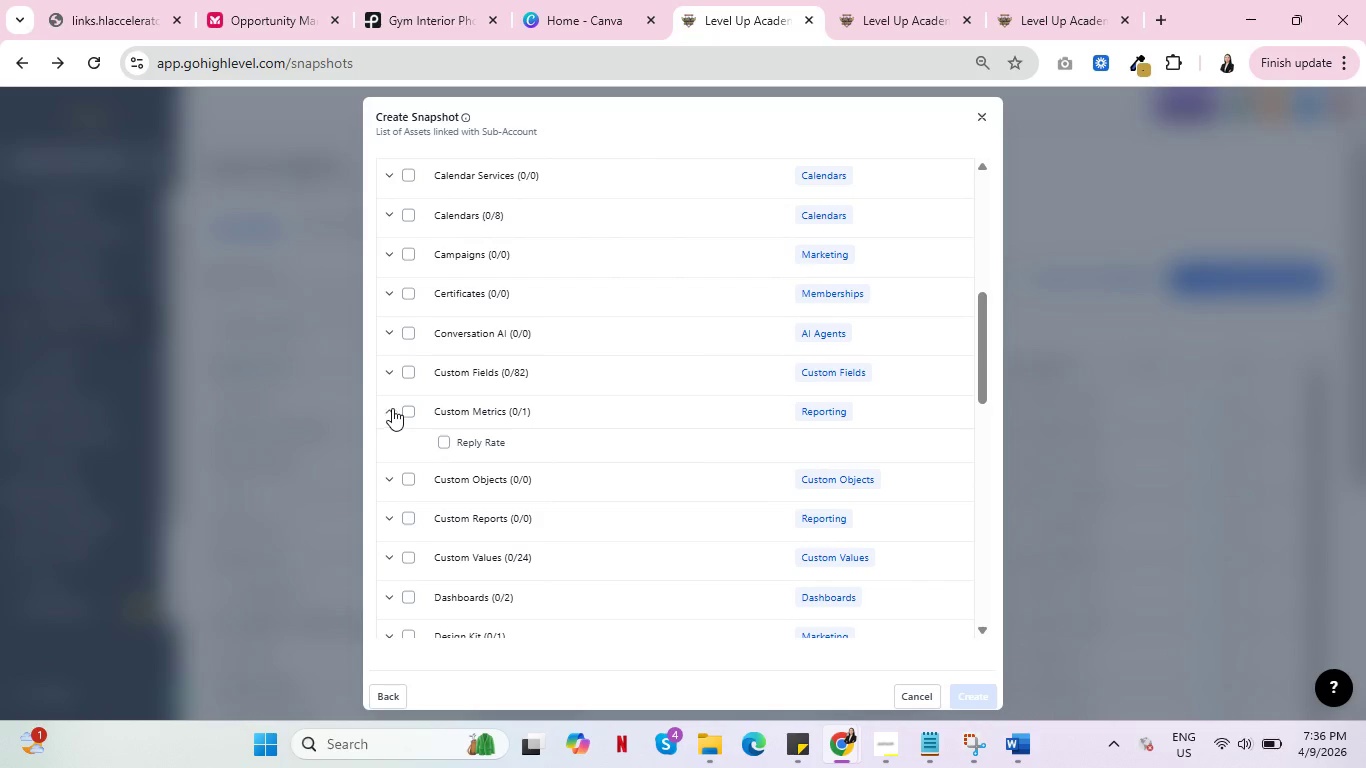 
scroll: coordinate [407, 399], scroll_direction: down, amount: 3.0
 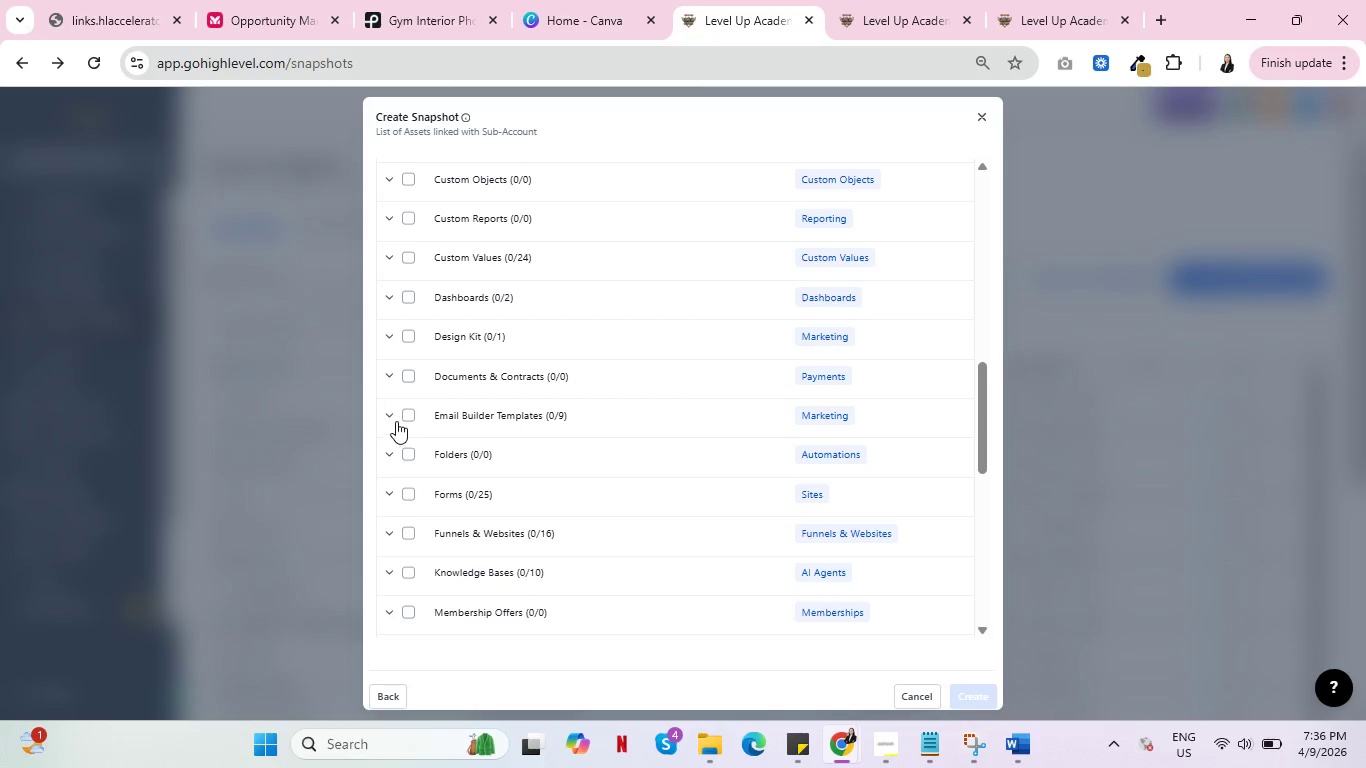 
left_click([389, 415])
 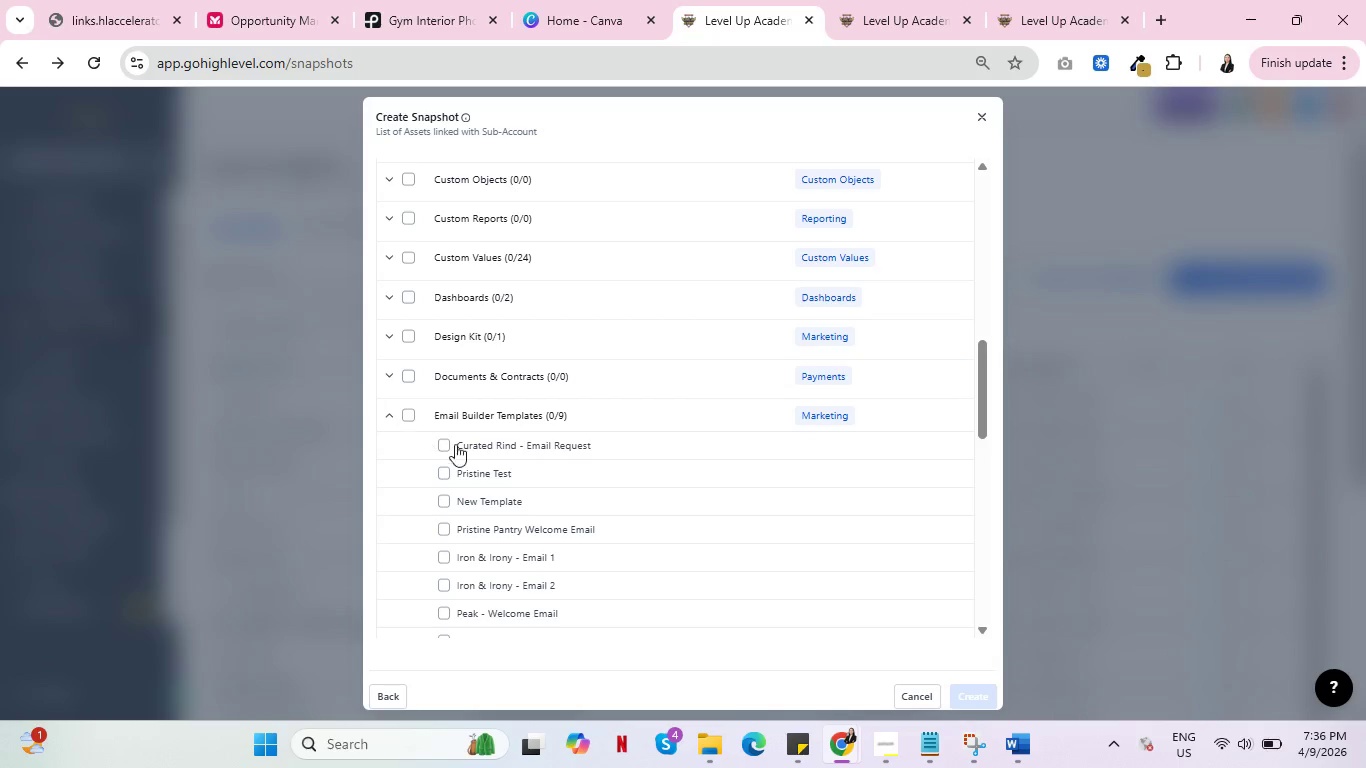 
scroll: coordinate [616, 460], scroll_direction: down, amount: 2.0
 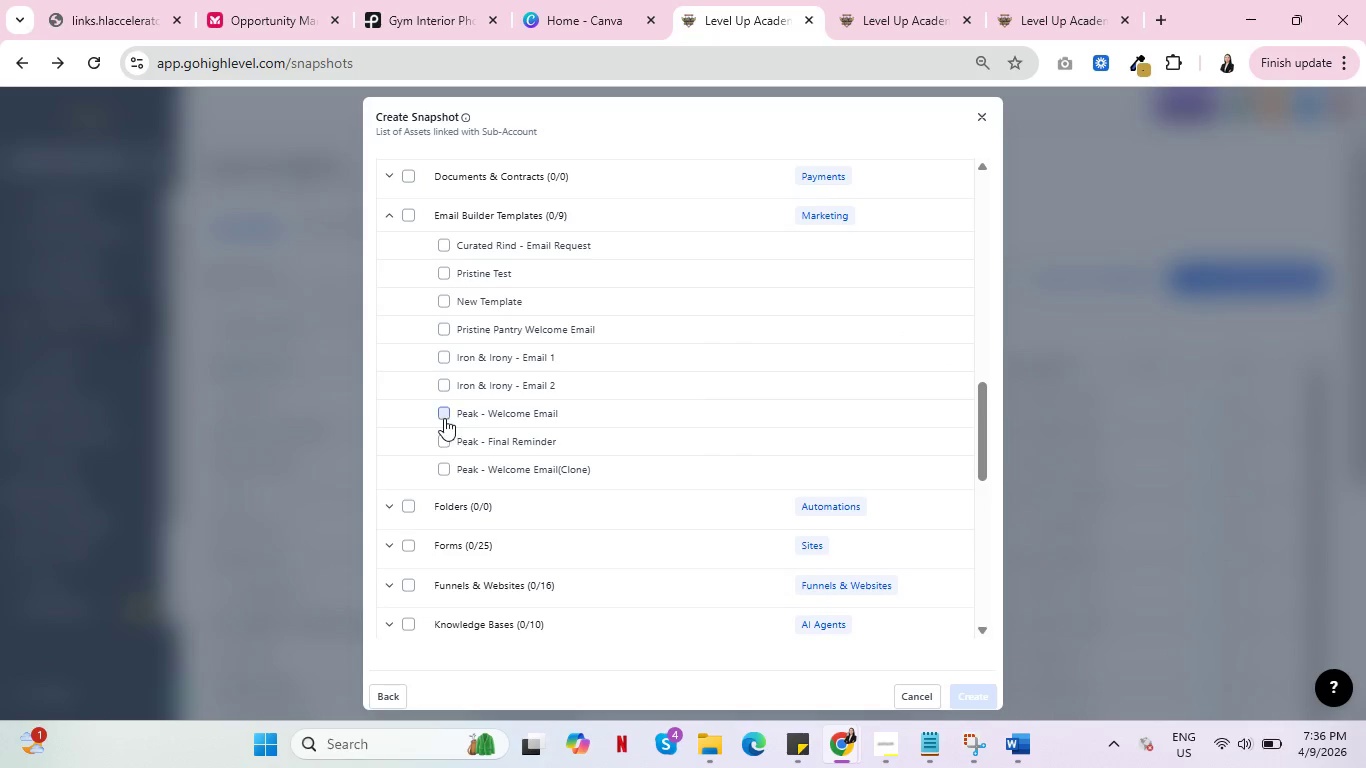 
left_click([443, 416])
 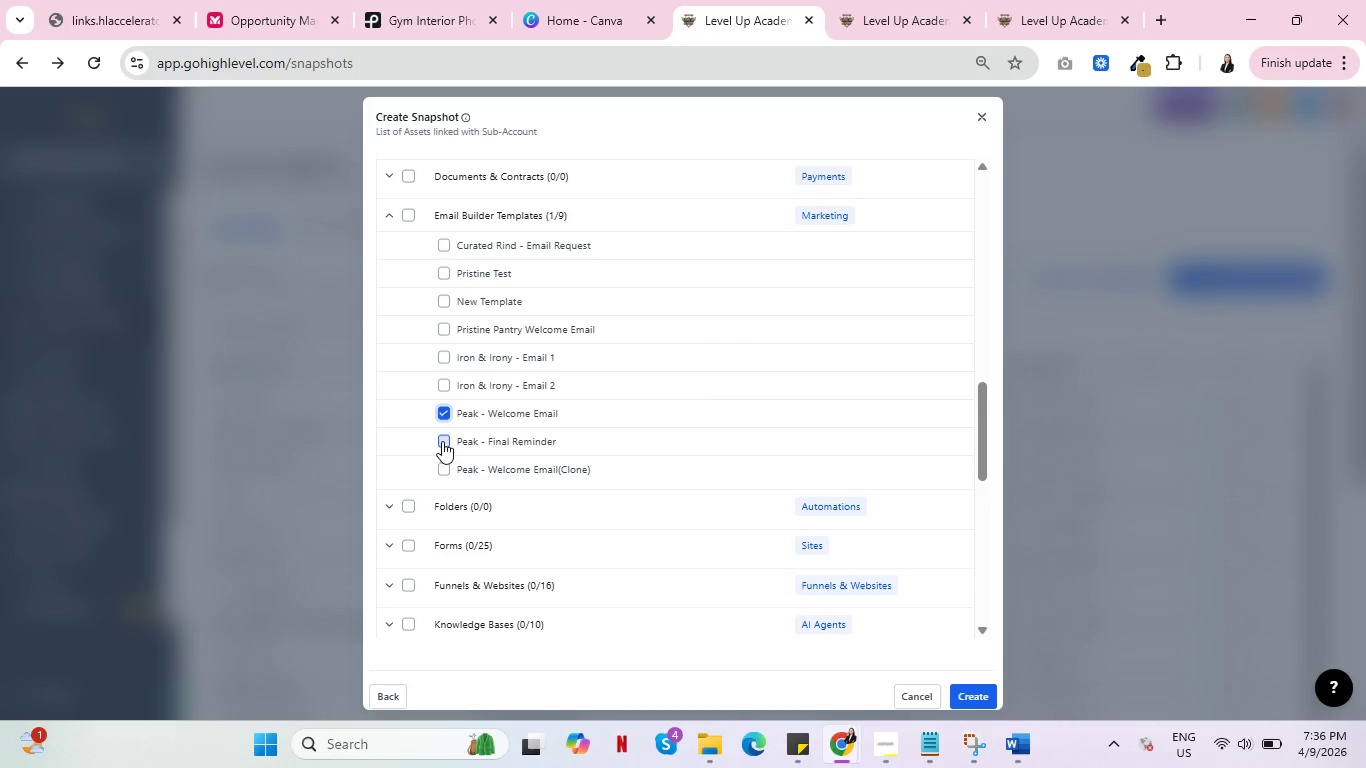 
left_click([442, 441])
 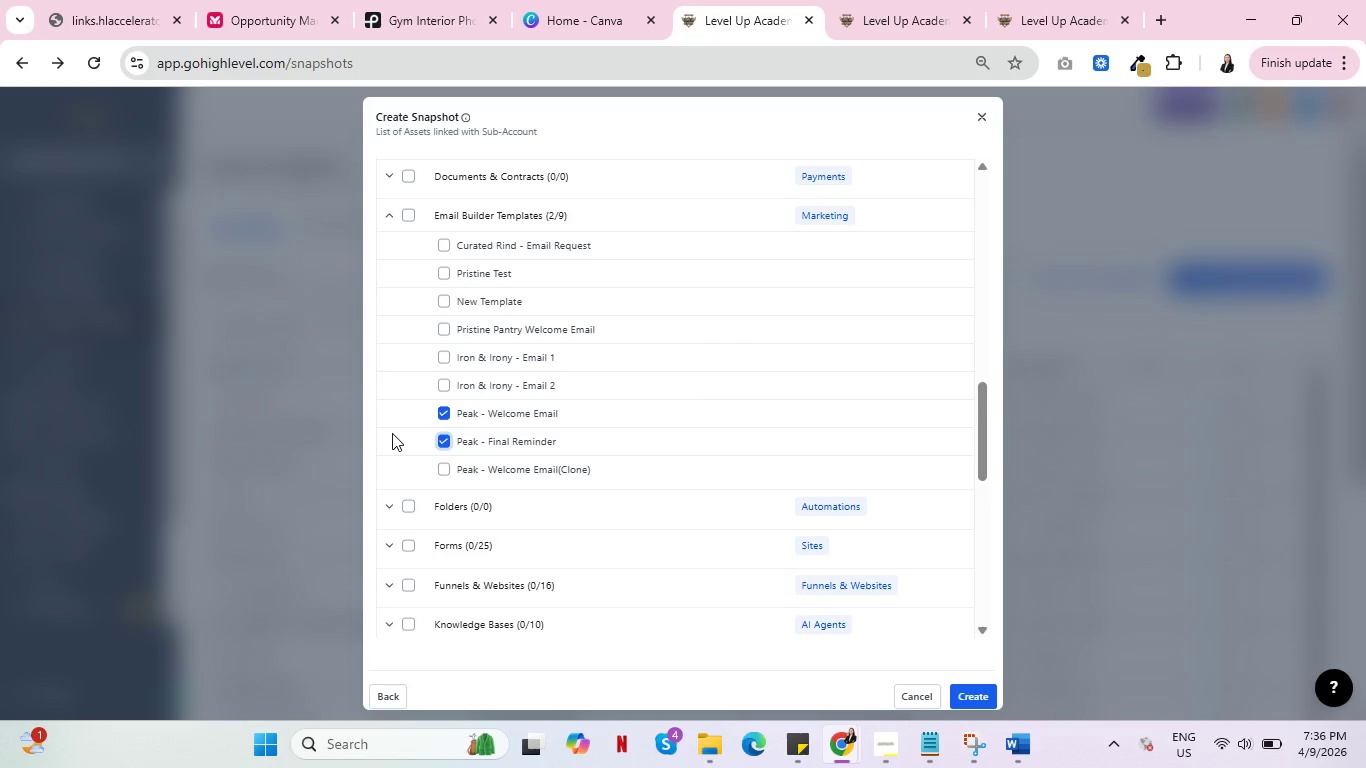 
scroll: coordinate [394, 436], scroll_direction: down, amount: 2.0
 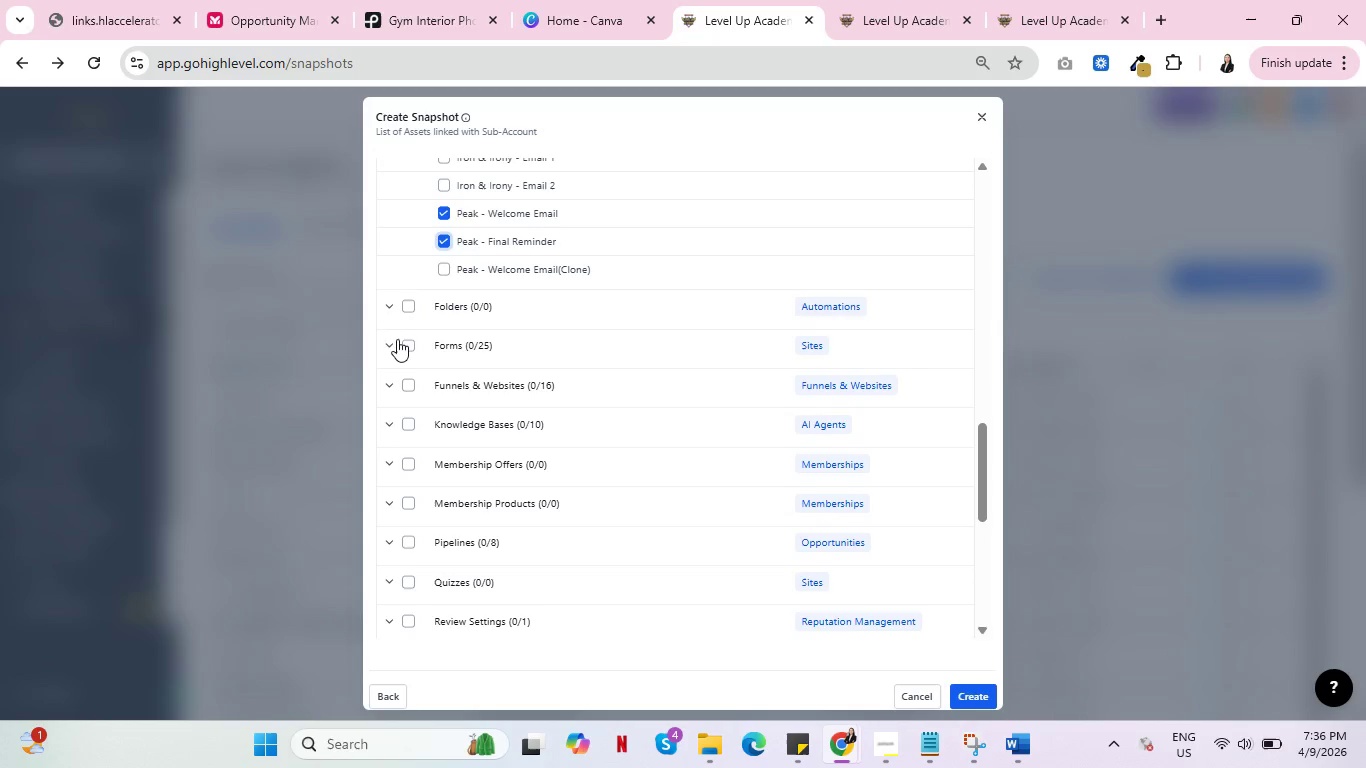 
left_click([390, 343])
 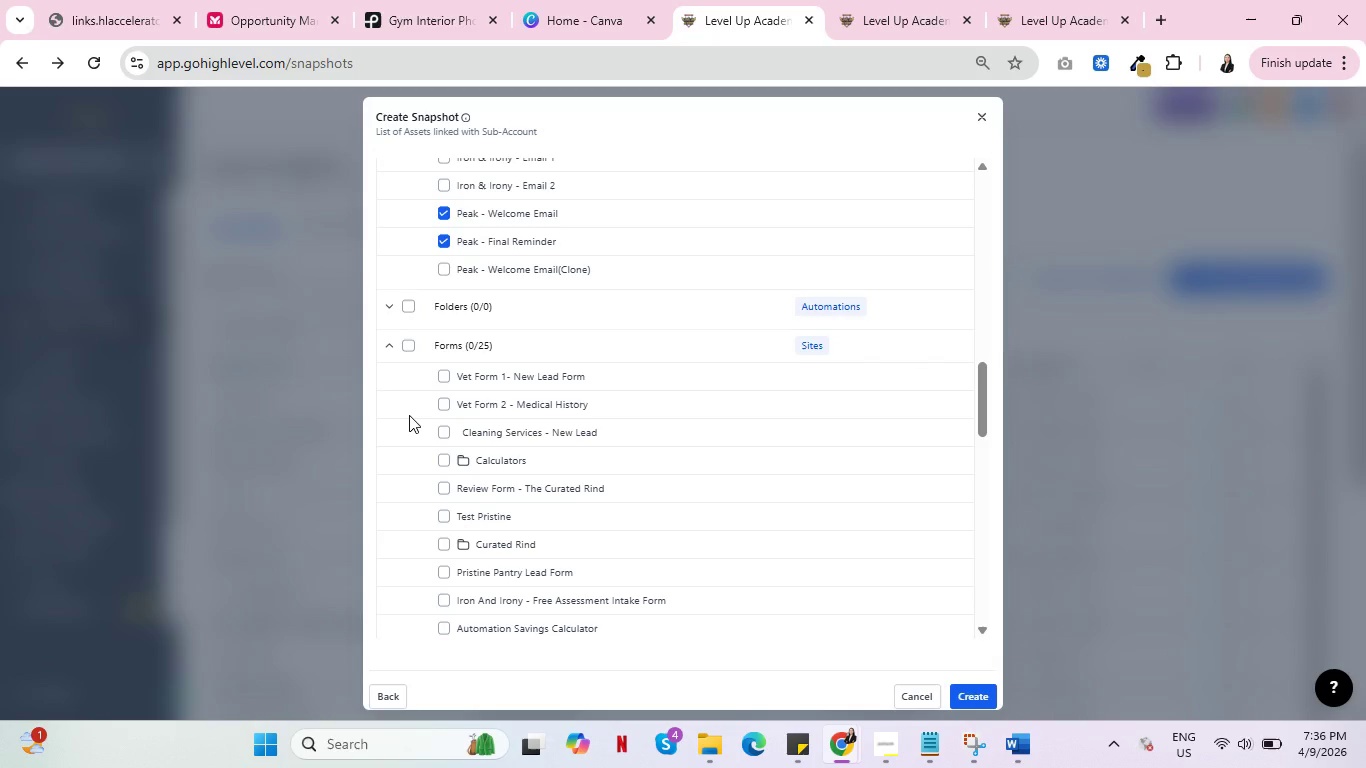 
wait(7.88)
 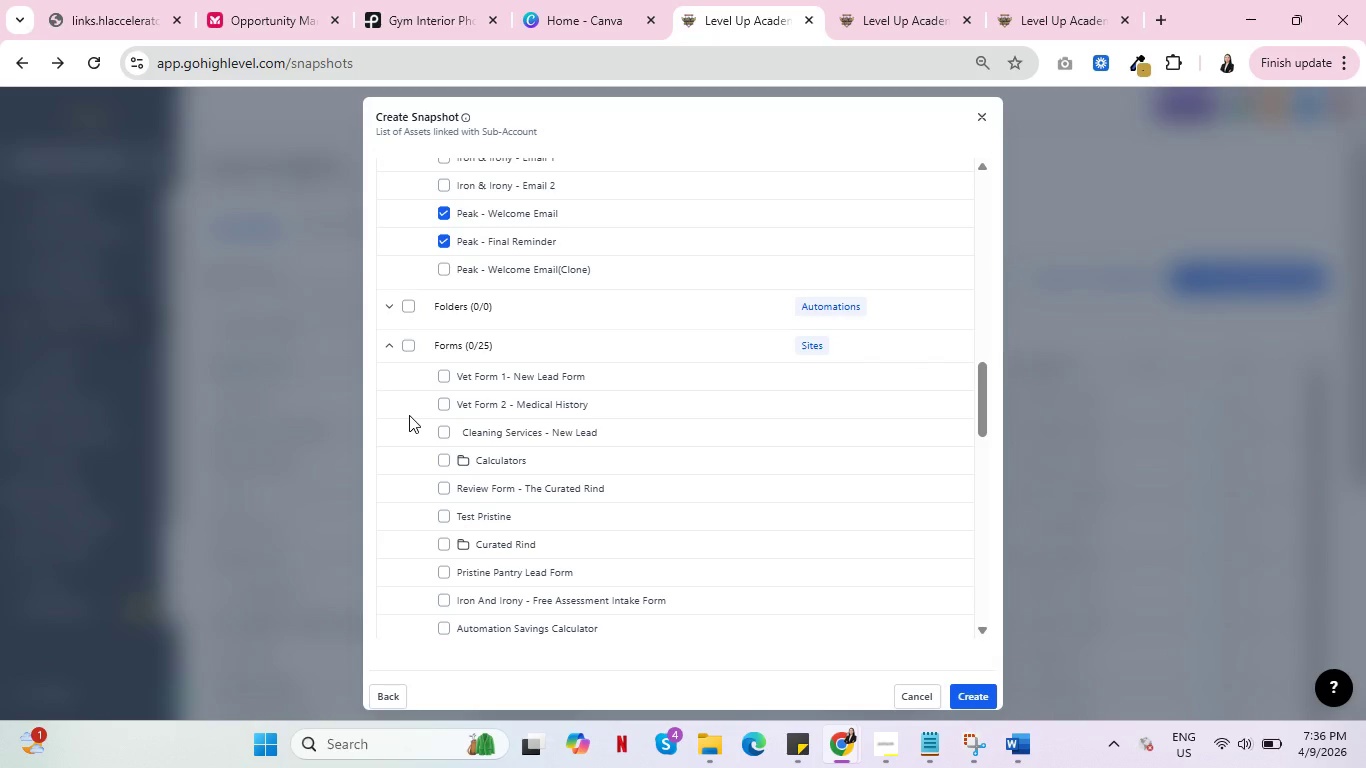 
scroll: coordinate [449, 411], scroll_direction: down, amount: 2.0
 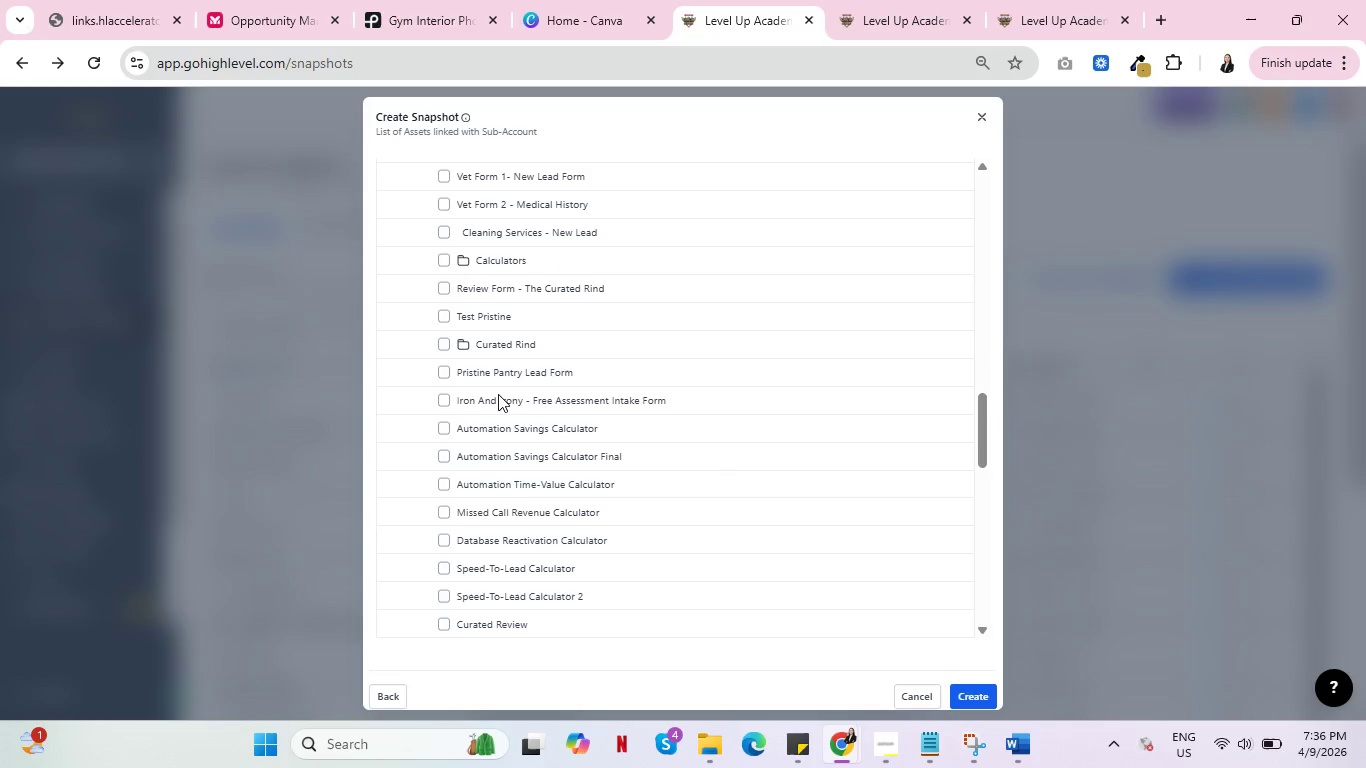 
scroll: coordinate [479, 316], scroll_direction: up, amount: 1.0
 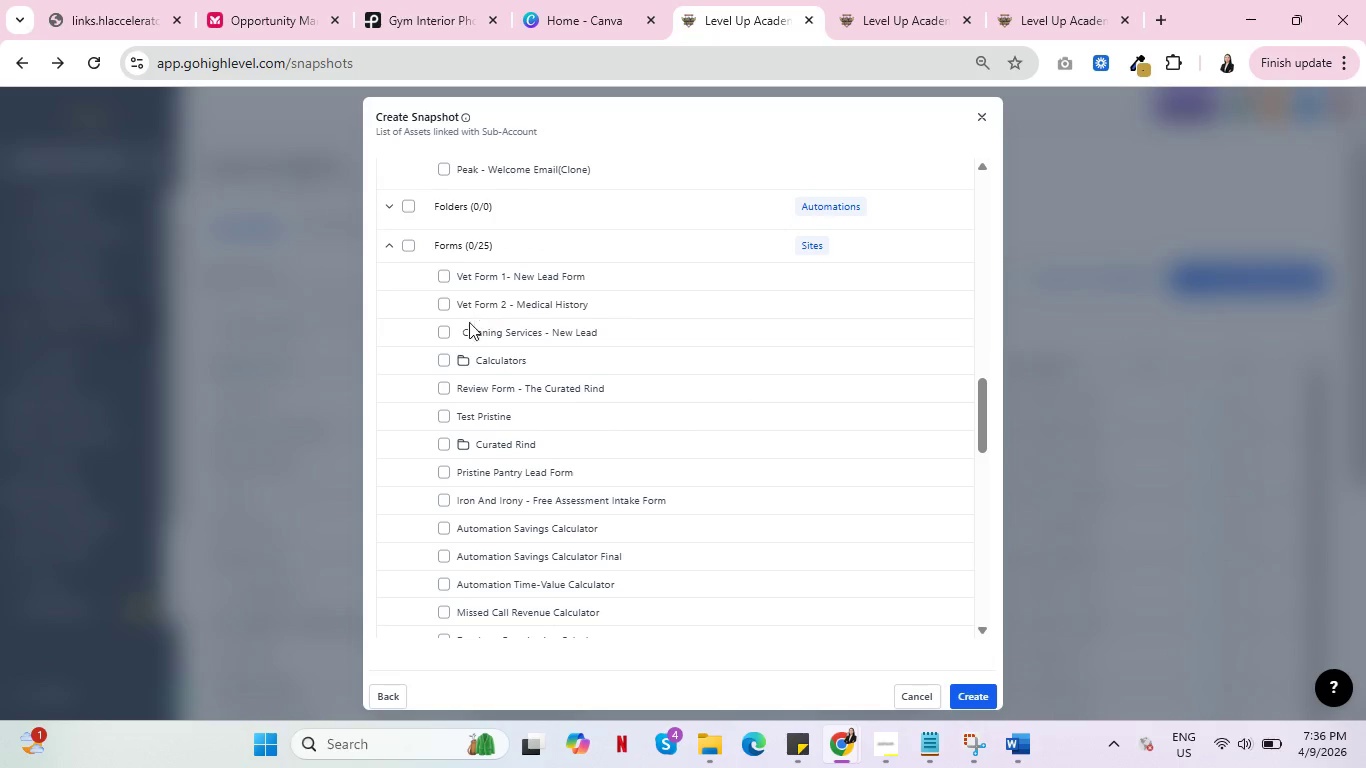 
scroll: coordinate [451, 453], scroll_direction: down, amount: 6.0
 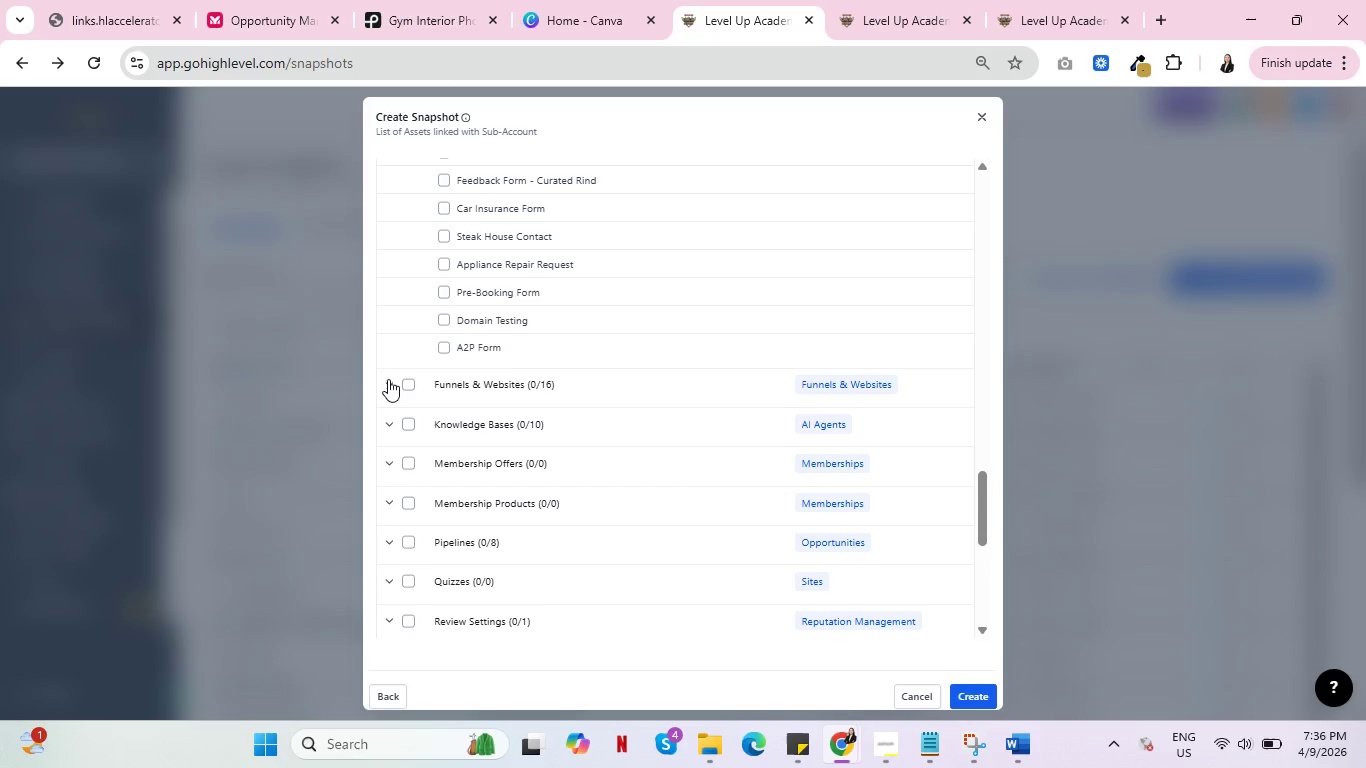 
left_click([388, 379])
 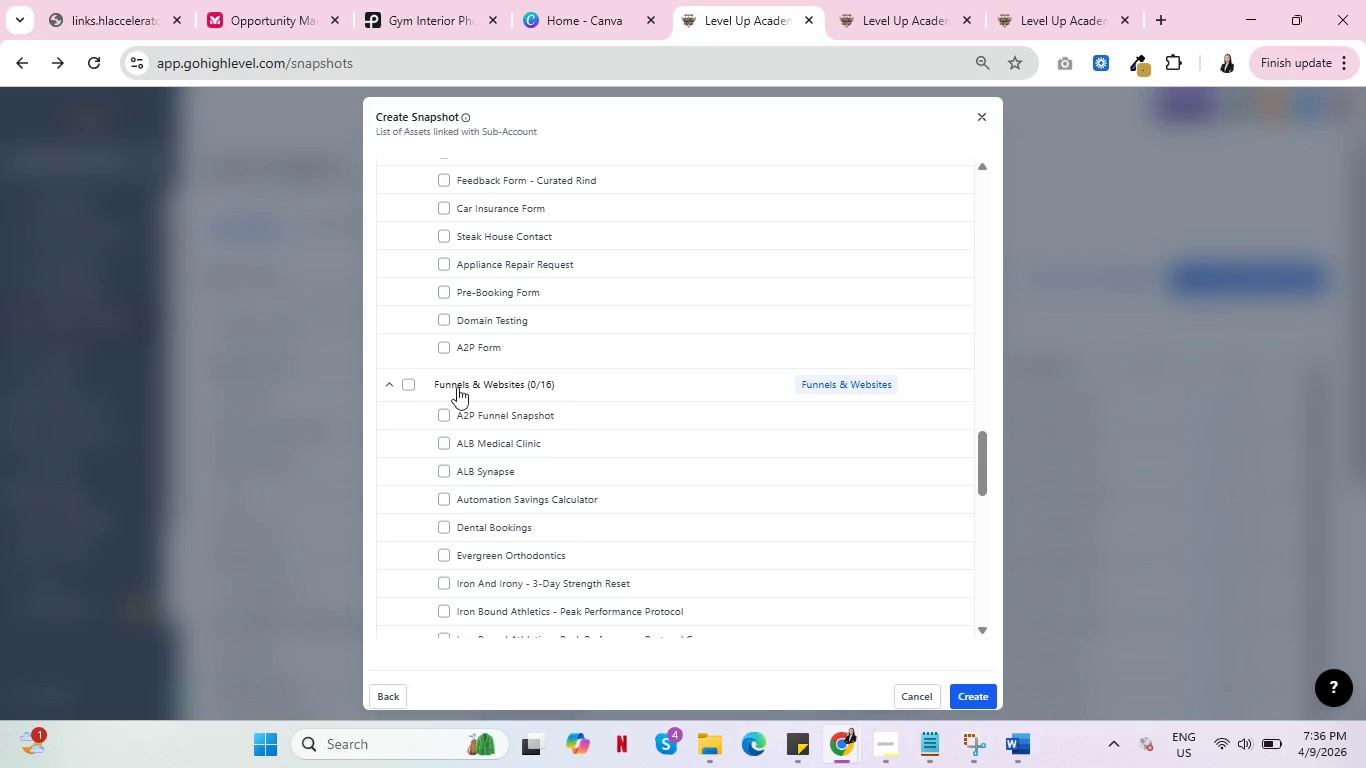 
scroll: coordinate [520, 396], scroll_direction: down, amount: 1.0
 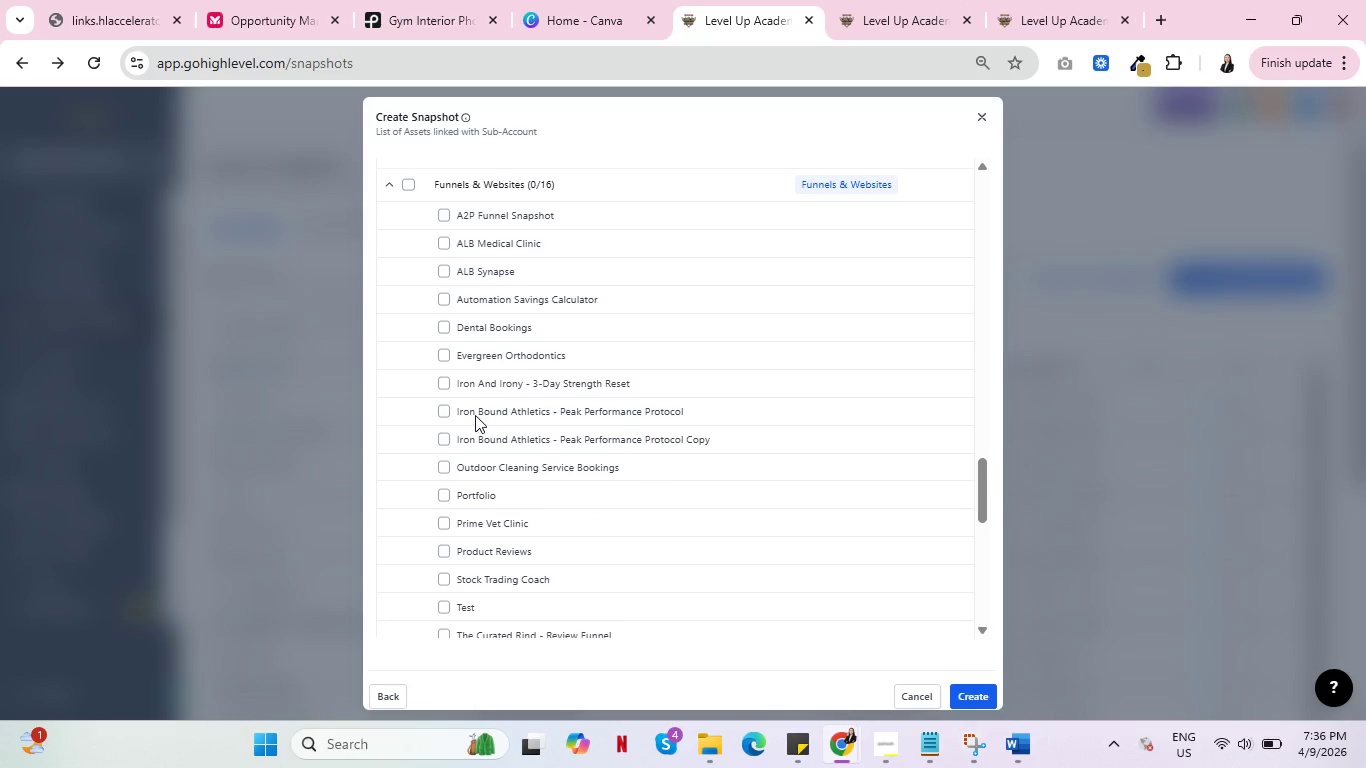 
left_click([446, 407])
 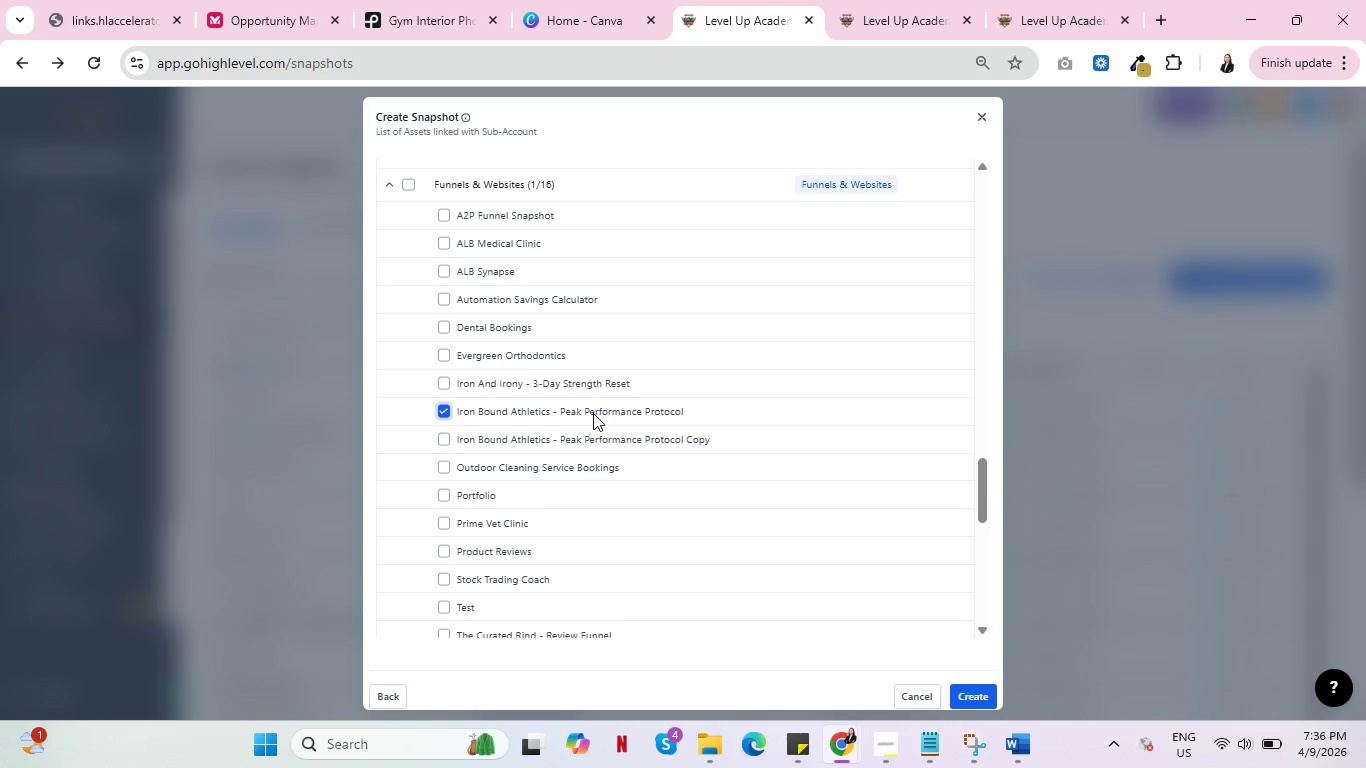 
scroll: coordinate [396, 403], scroll_direction: down, amount: 4.0
 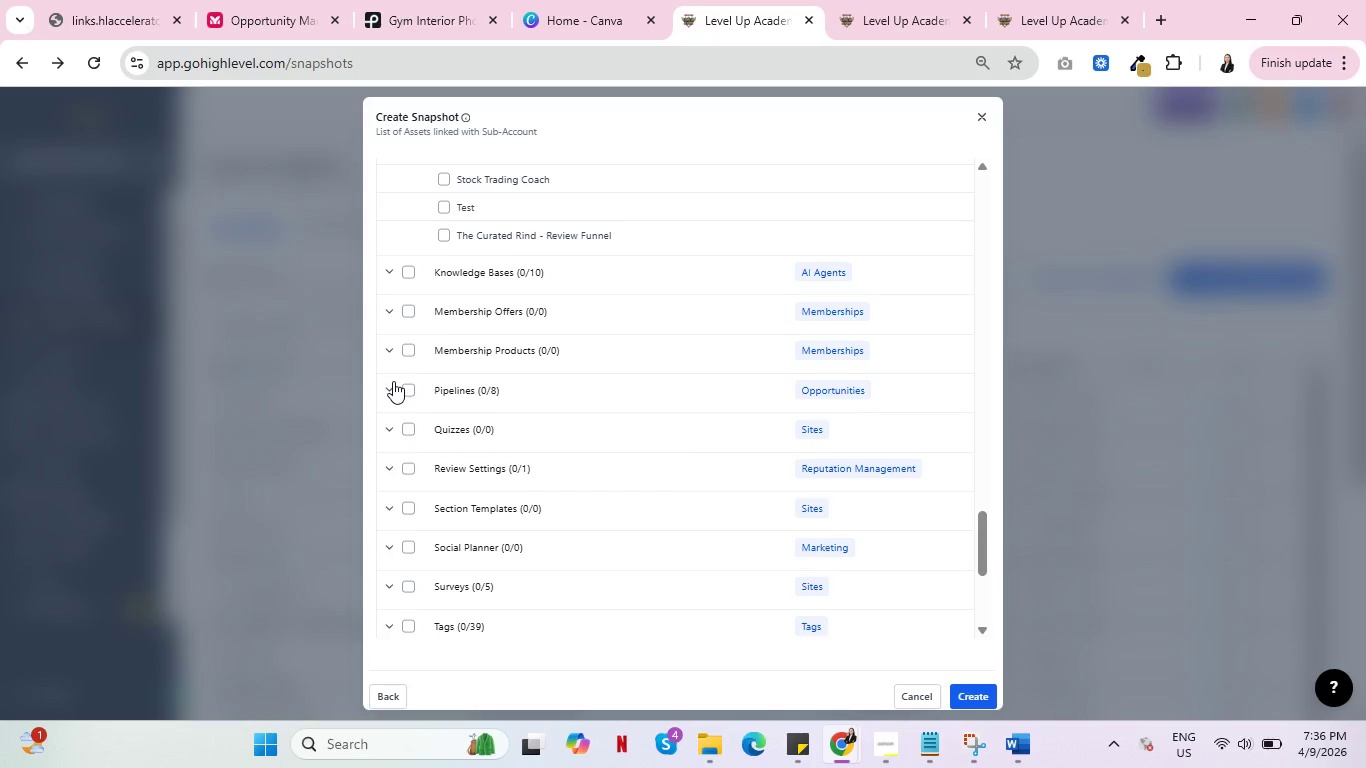 
left_click([393, 381])
 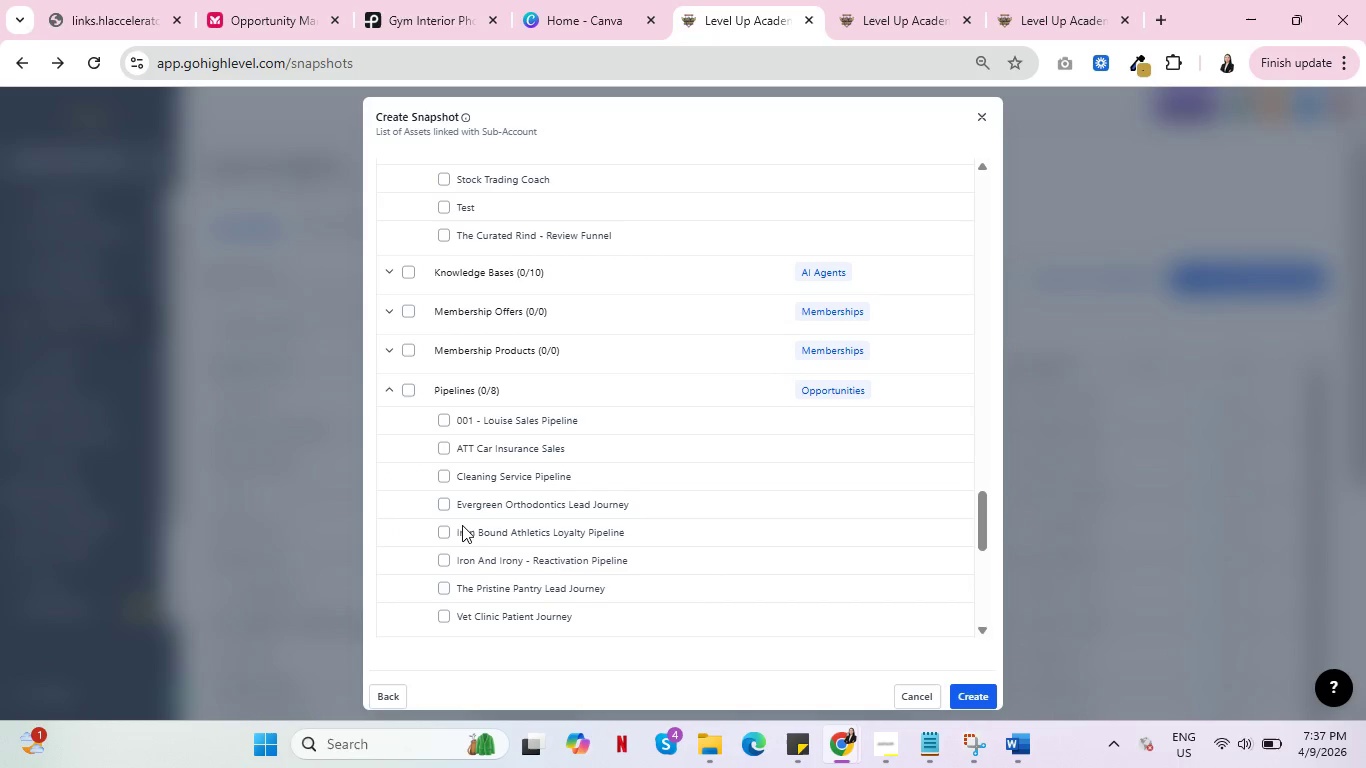 
left_click([444, 531])
 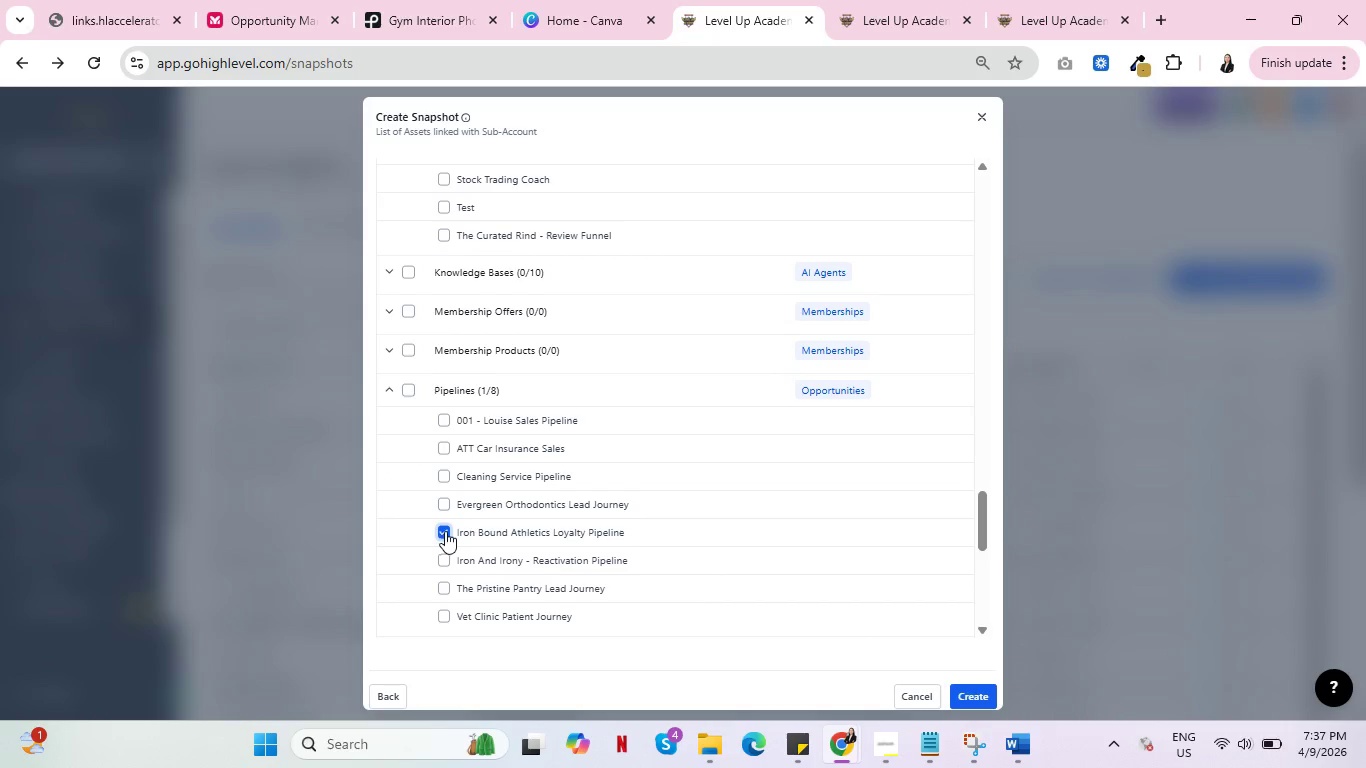 
scroll: coordinate [449, 531], scroll_direction: down, amount: 2.0
 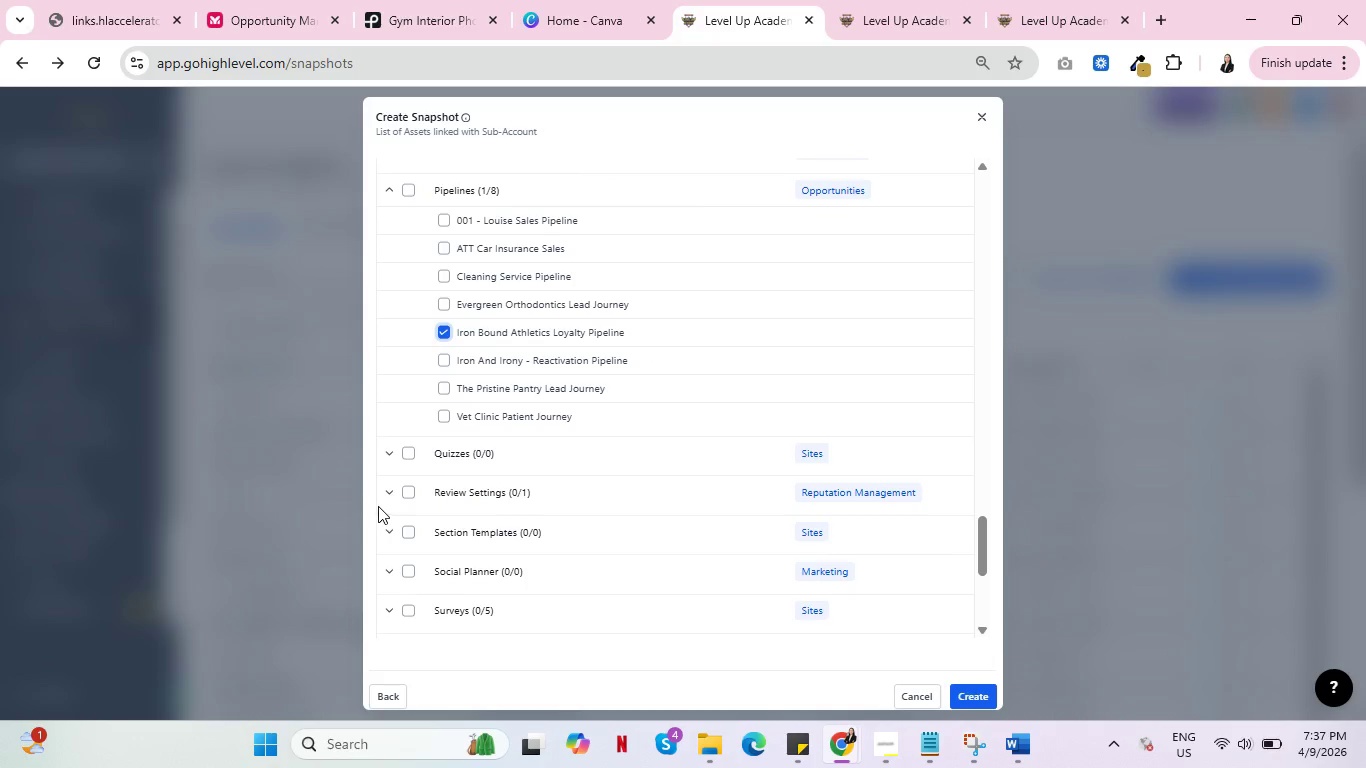 
left_click([391, 492])
 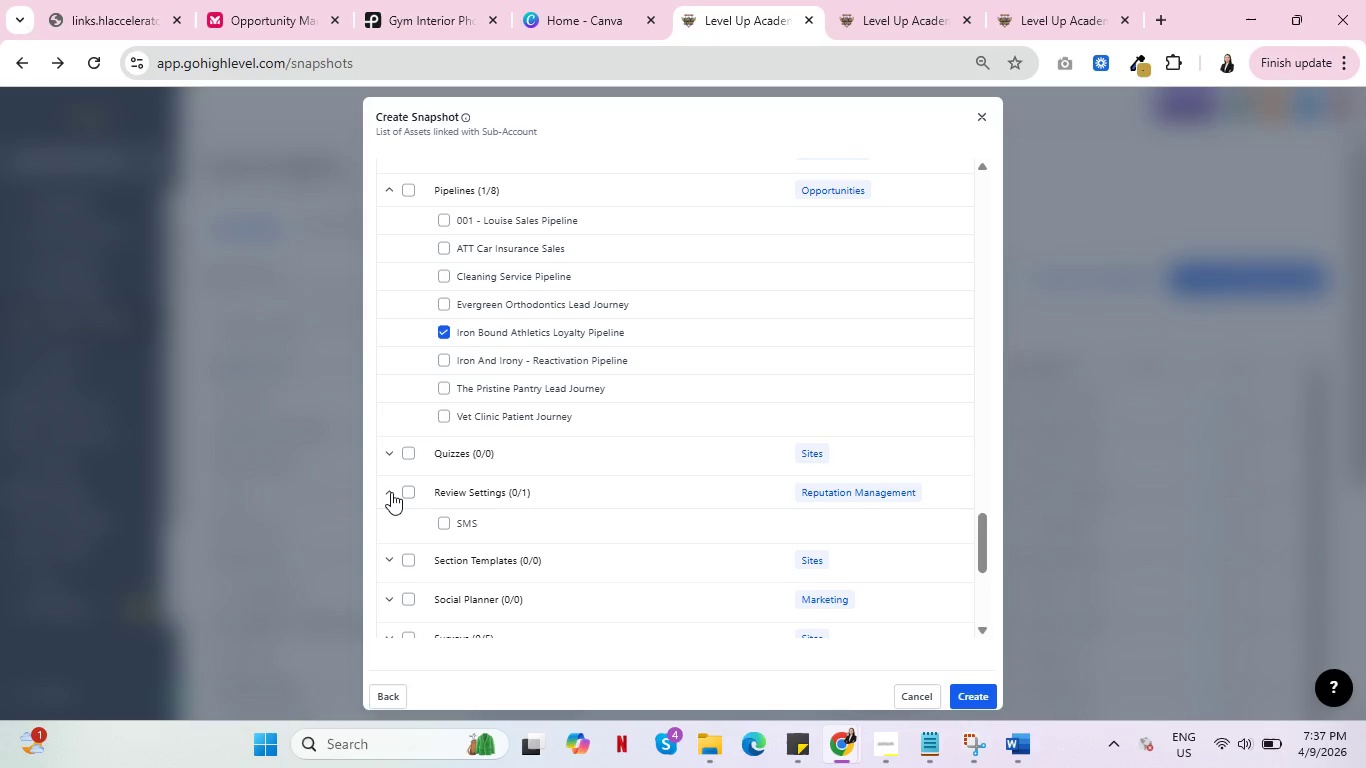 
left_click([391, 492])
 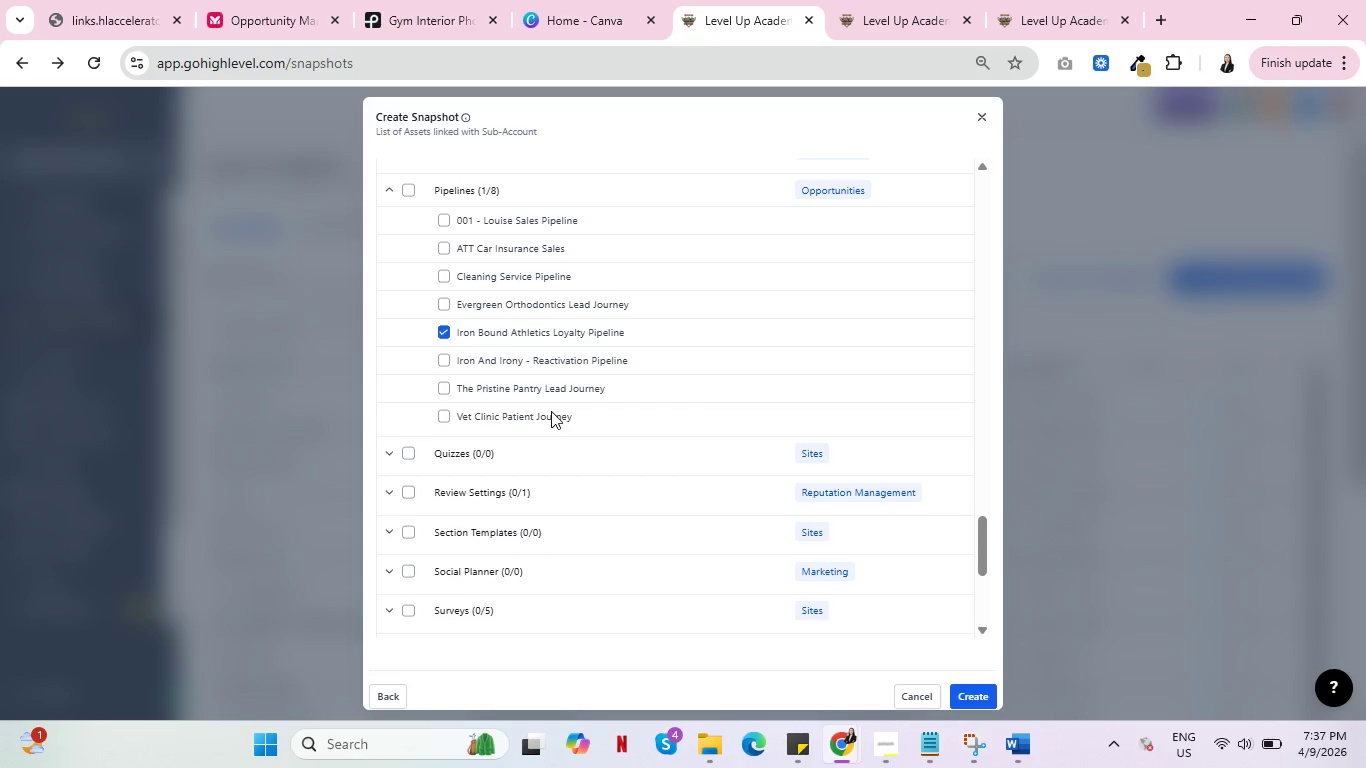 
scroll: coordinate [464, 443], scroll_direction: down, amount: 3.0
 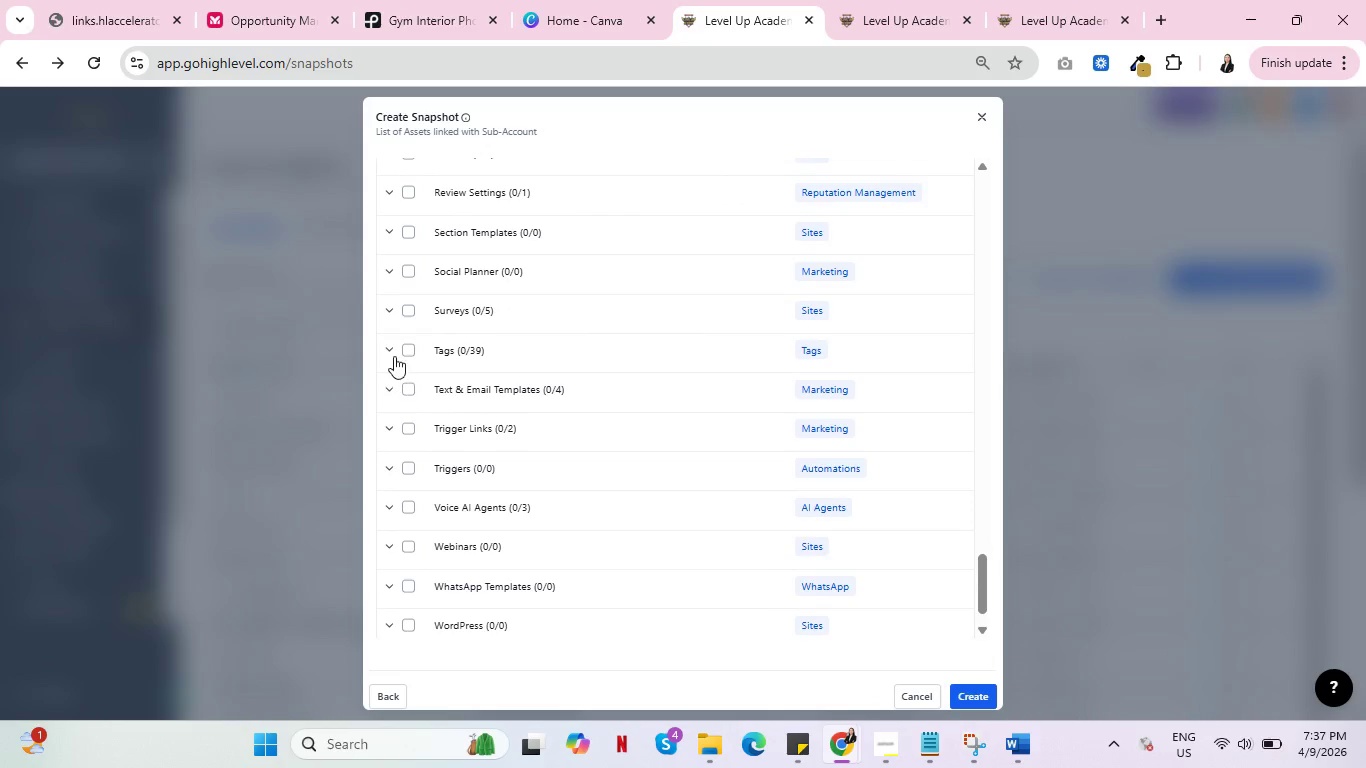 
left_click([391, 348])
 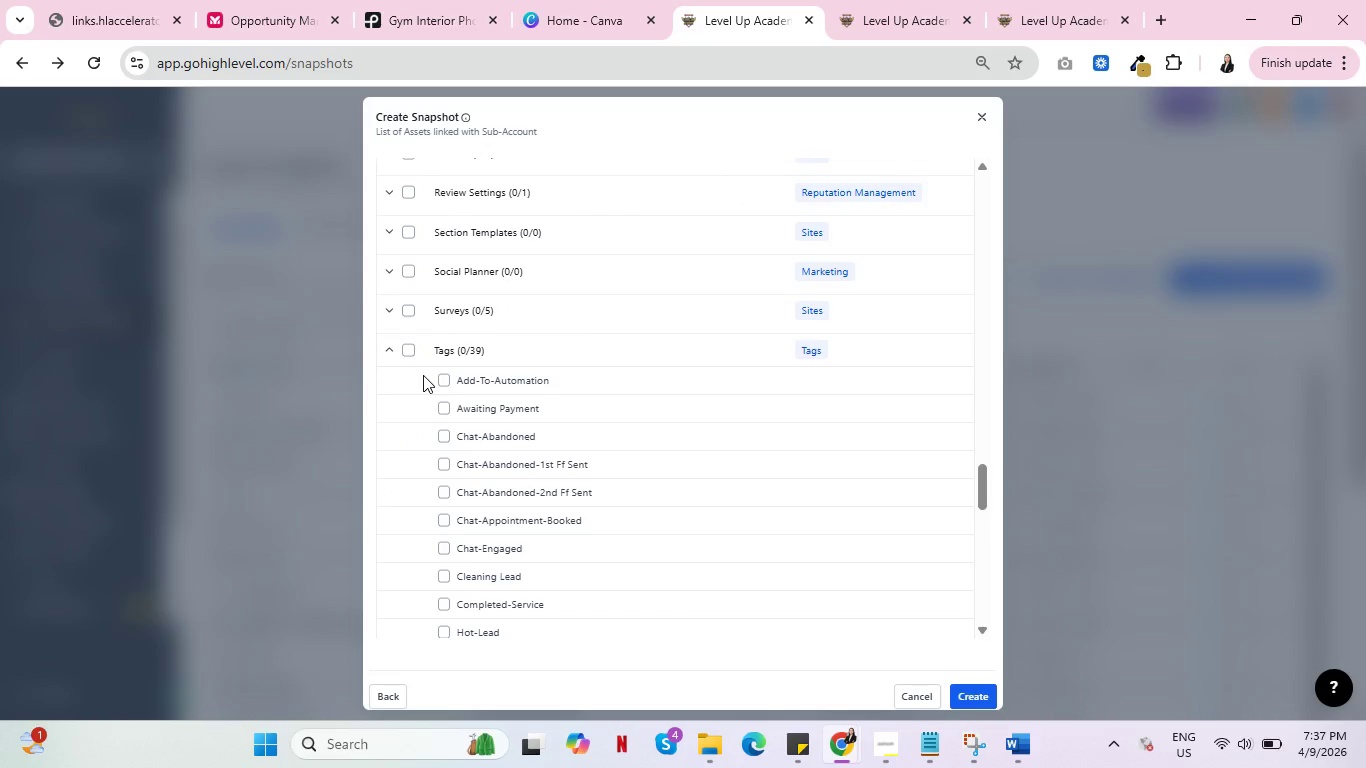 
scroll: coordinate [538, 435], scroll_direction: down, amount: 3.0
 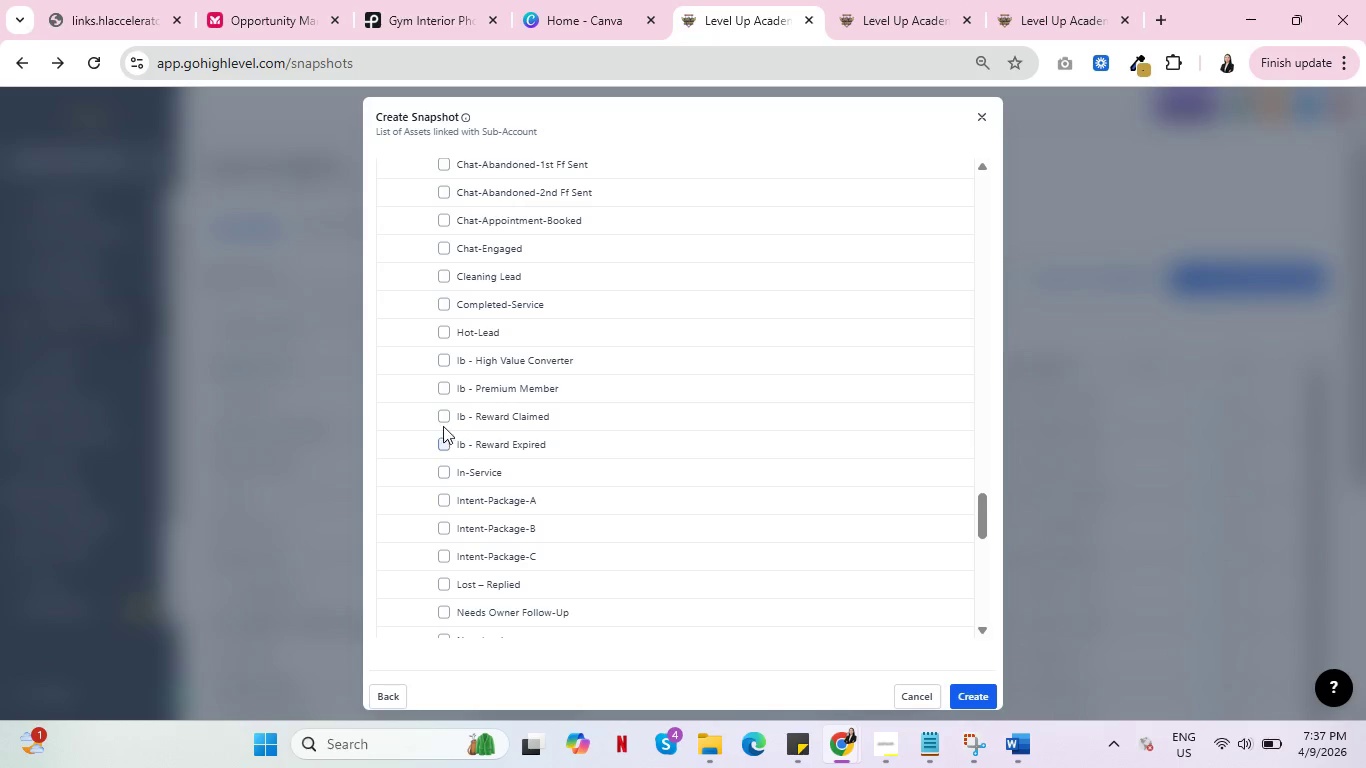 
left_click([448, 387])
 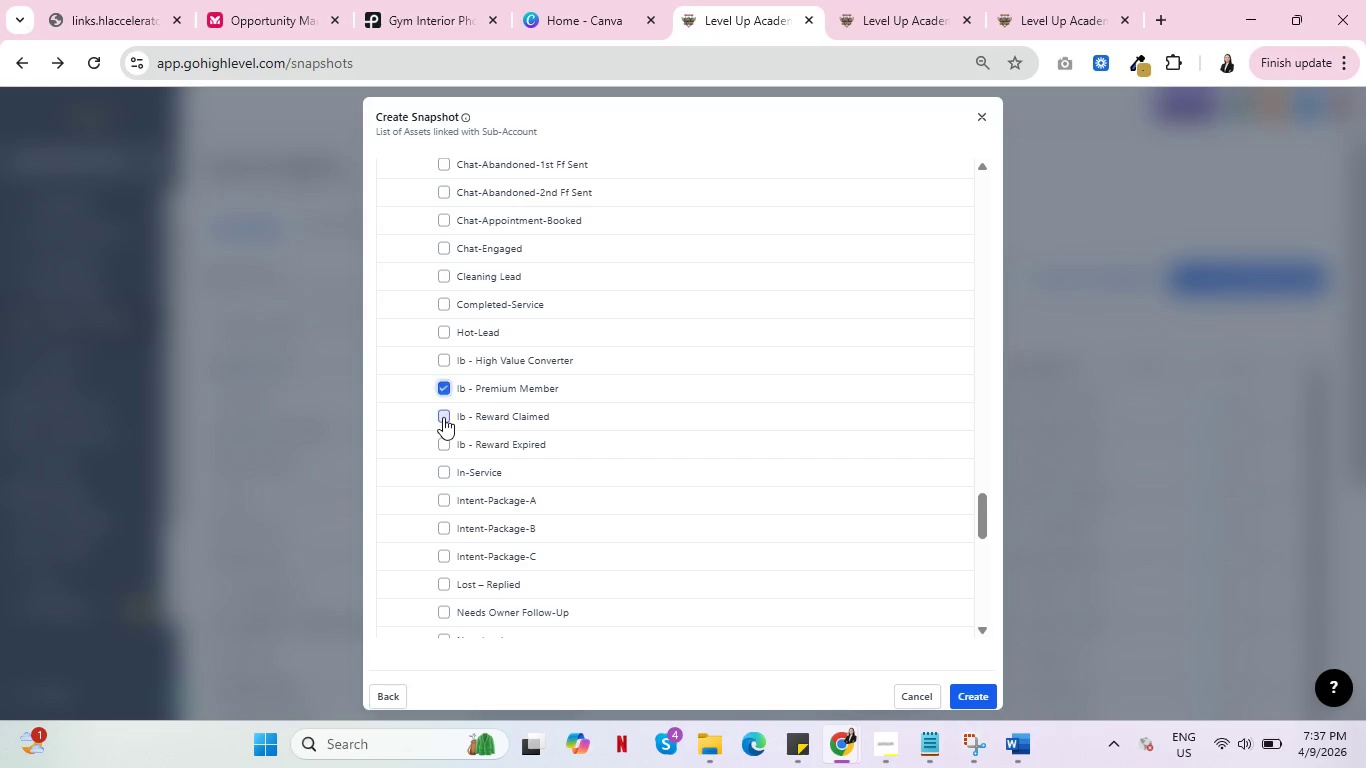 
left_click([443, 417])
 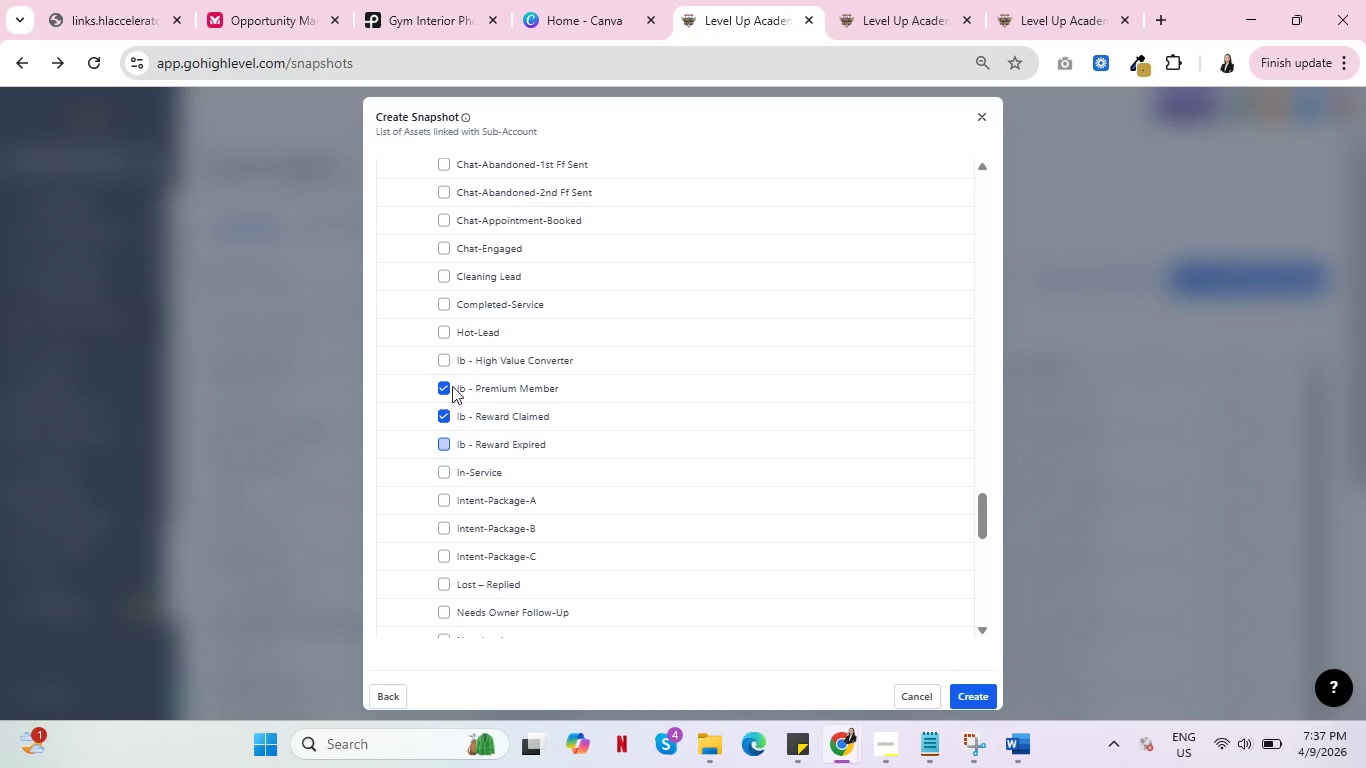 
left_click([445, 359])
 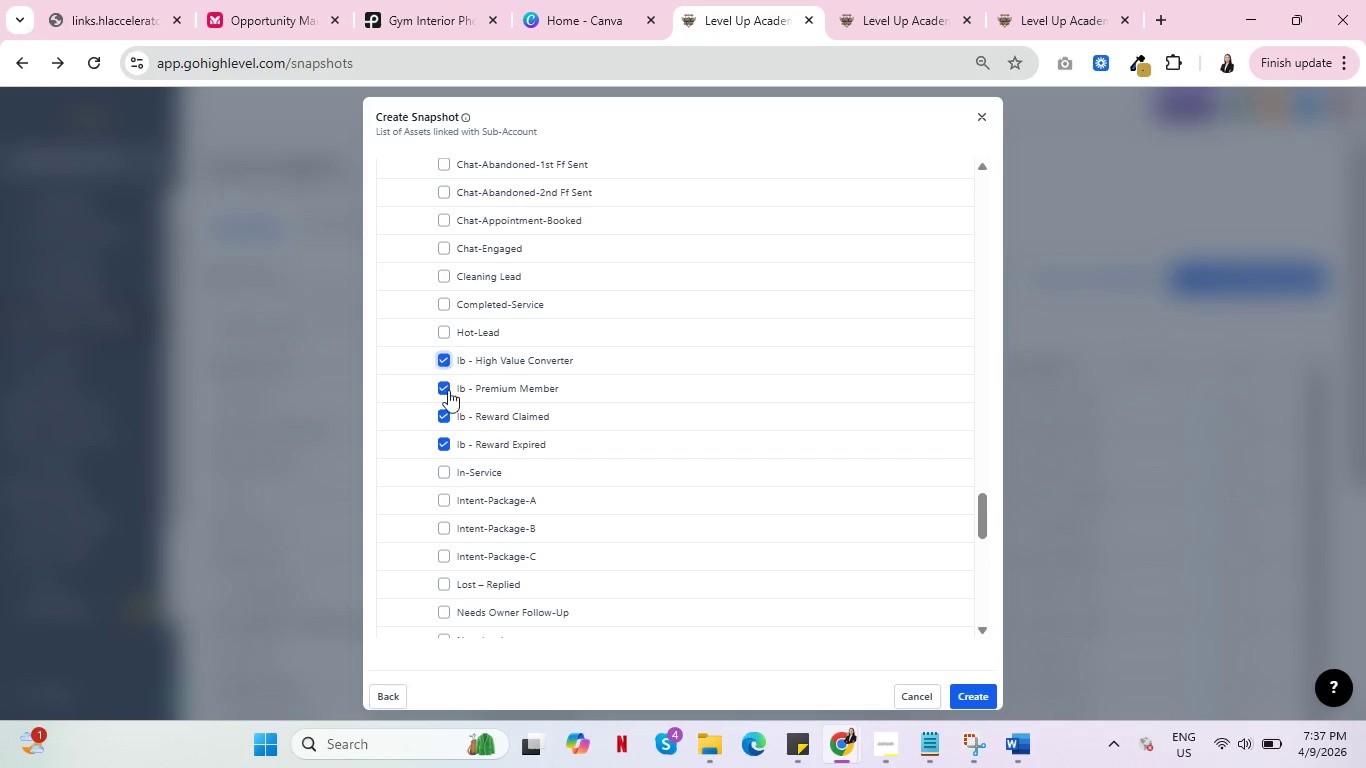 
scroll: coordinate [444, 426], scroll_direction: down, amount: 10.0
 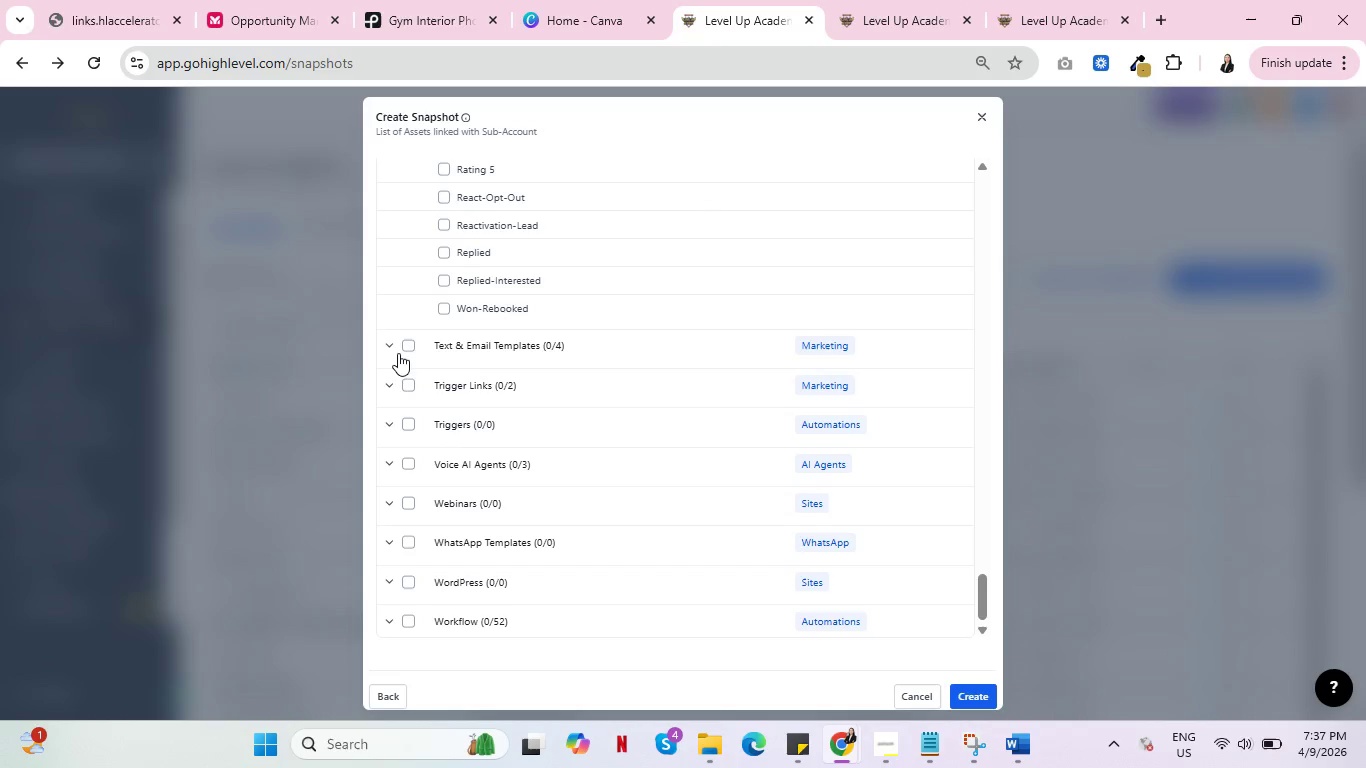 
left_click([387, 341])
 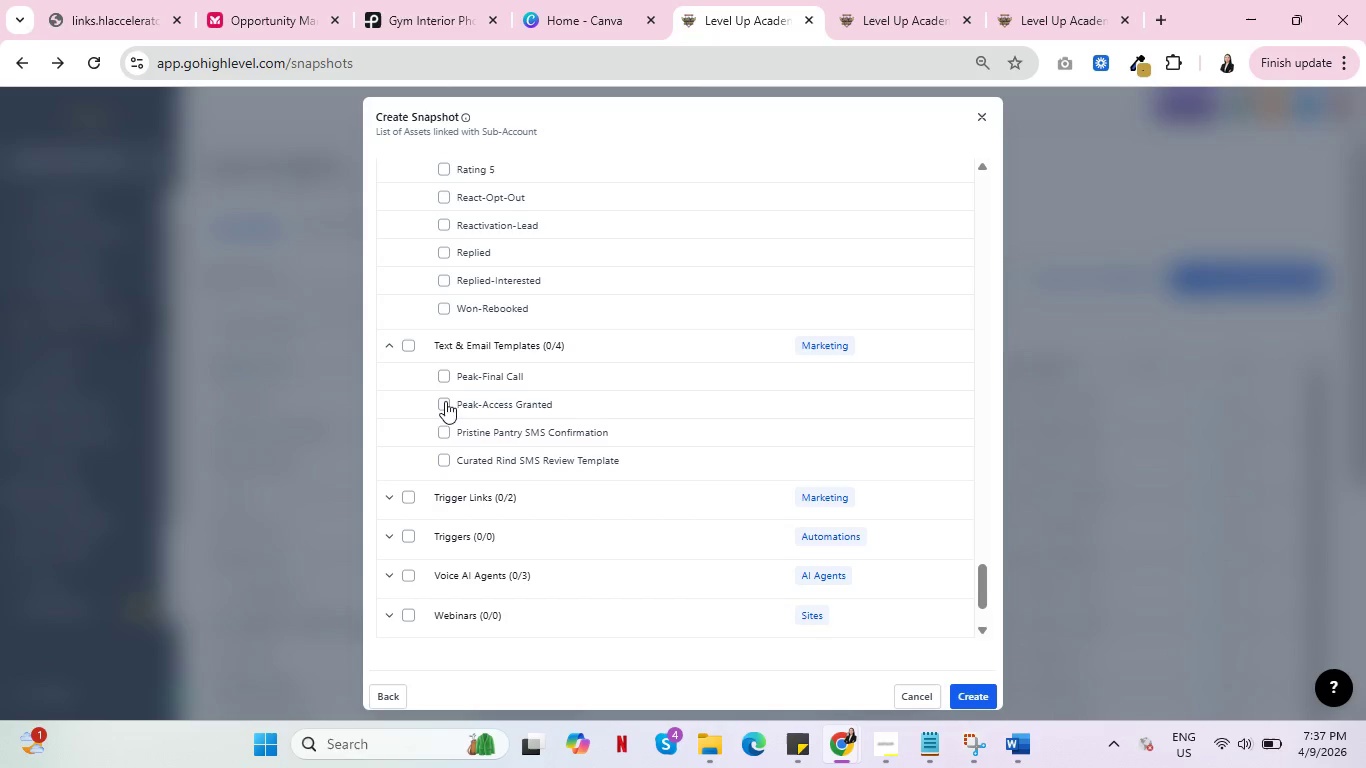 
left_click([441, 406])
 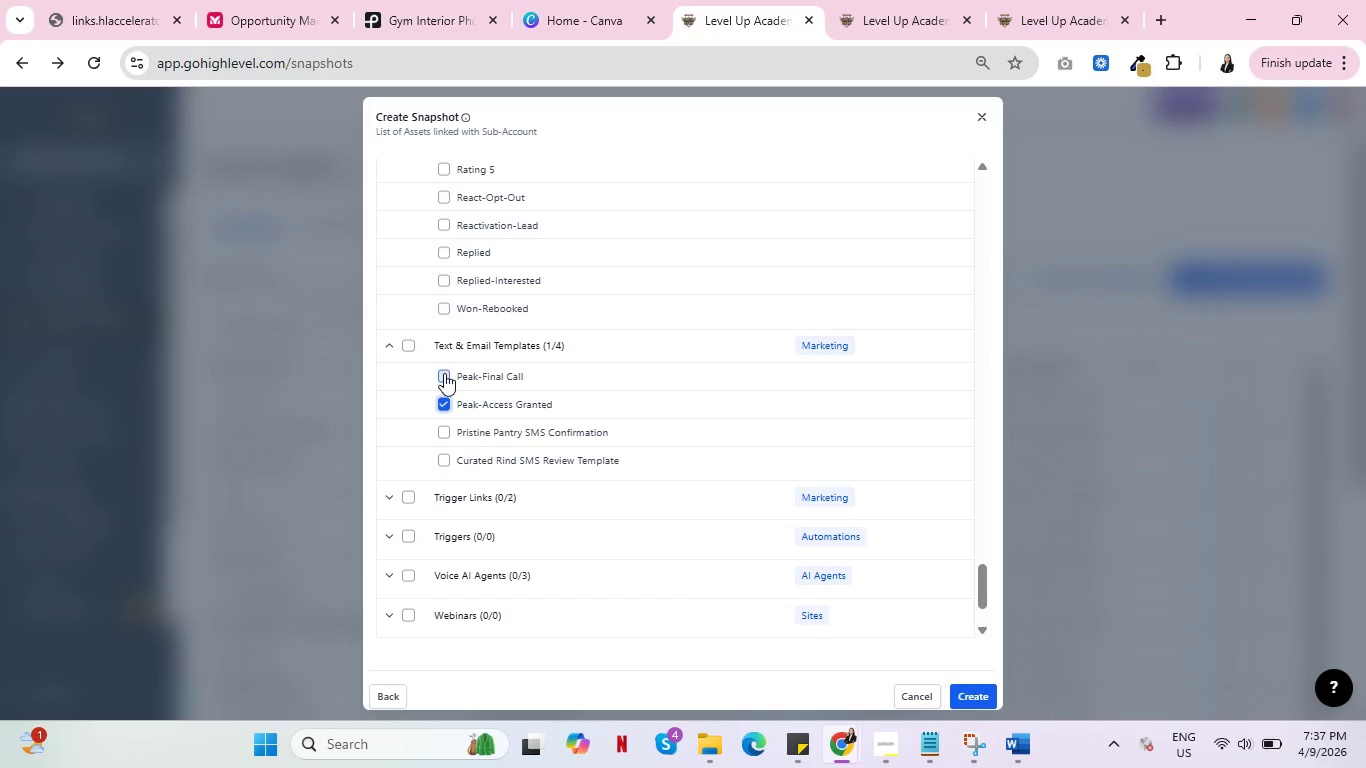 
left_click([444, 373])
 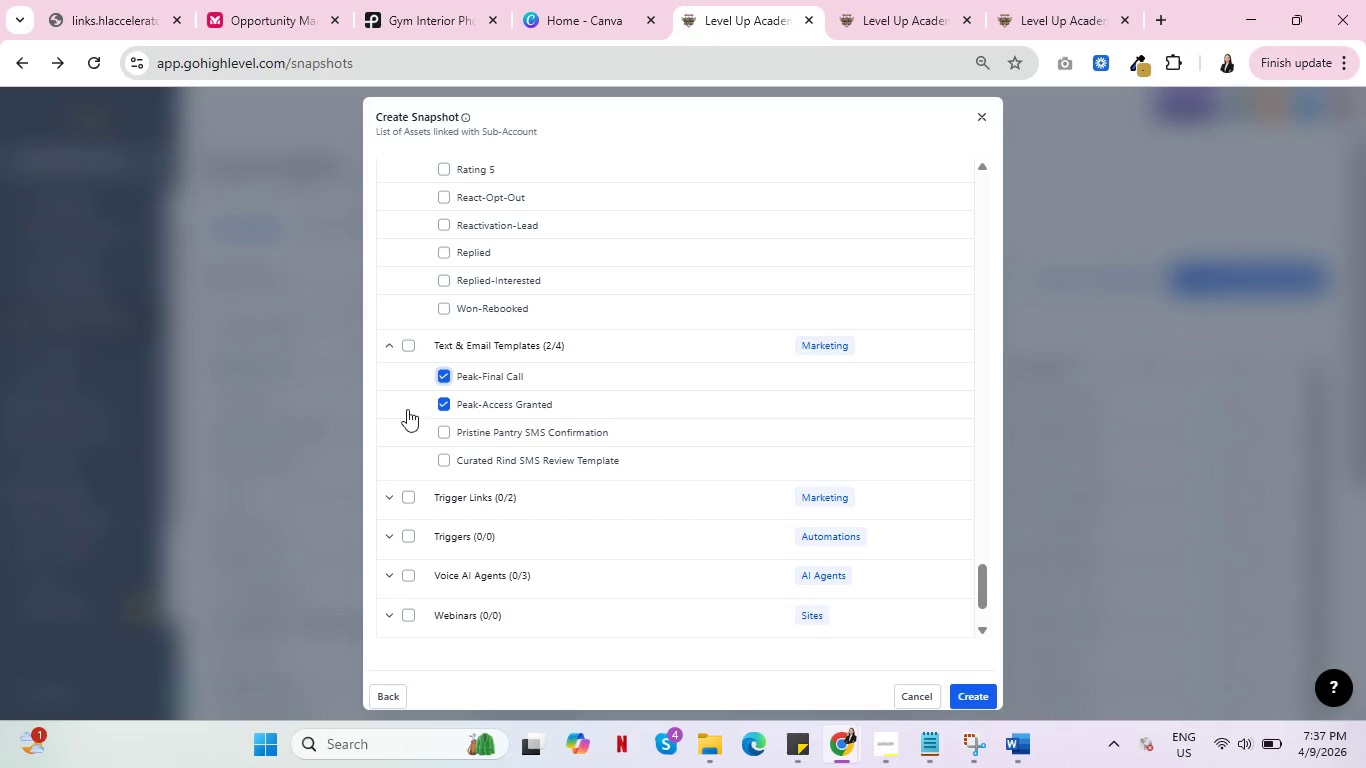 
scroll: coordinate [401, 403], scroll_direction: down, amount: 1.0
 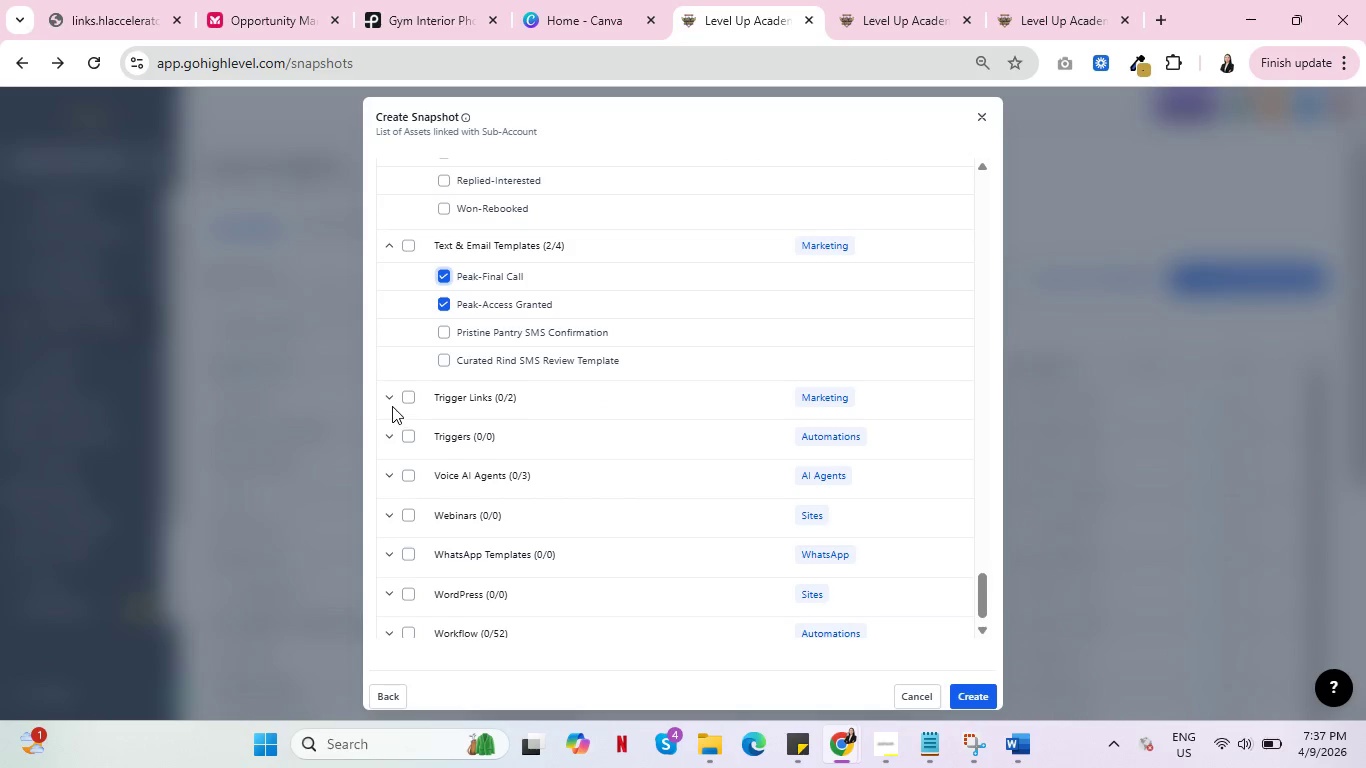 
left_click([393, 395])
 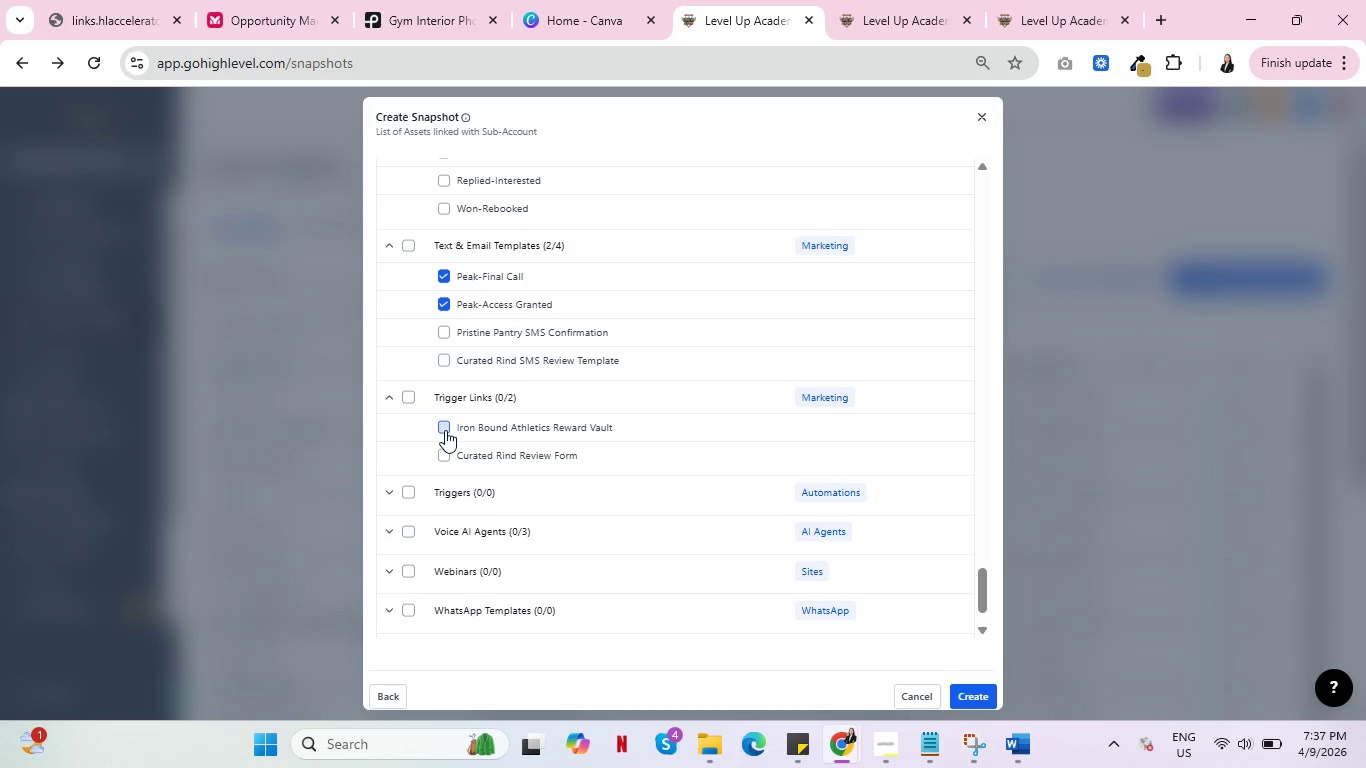 
left_click([445, 430])
 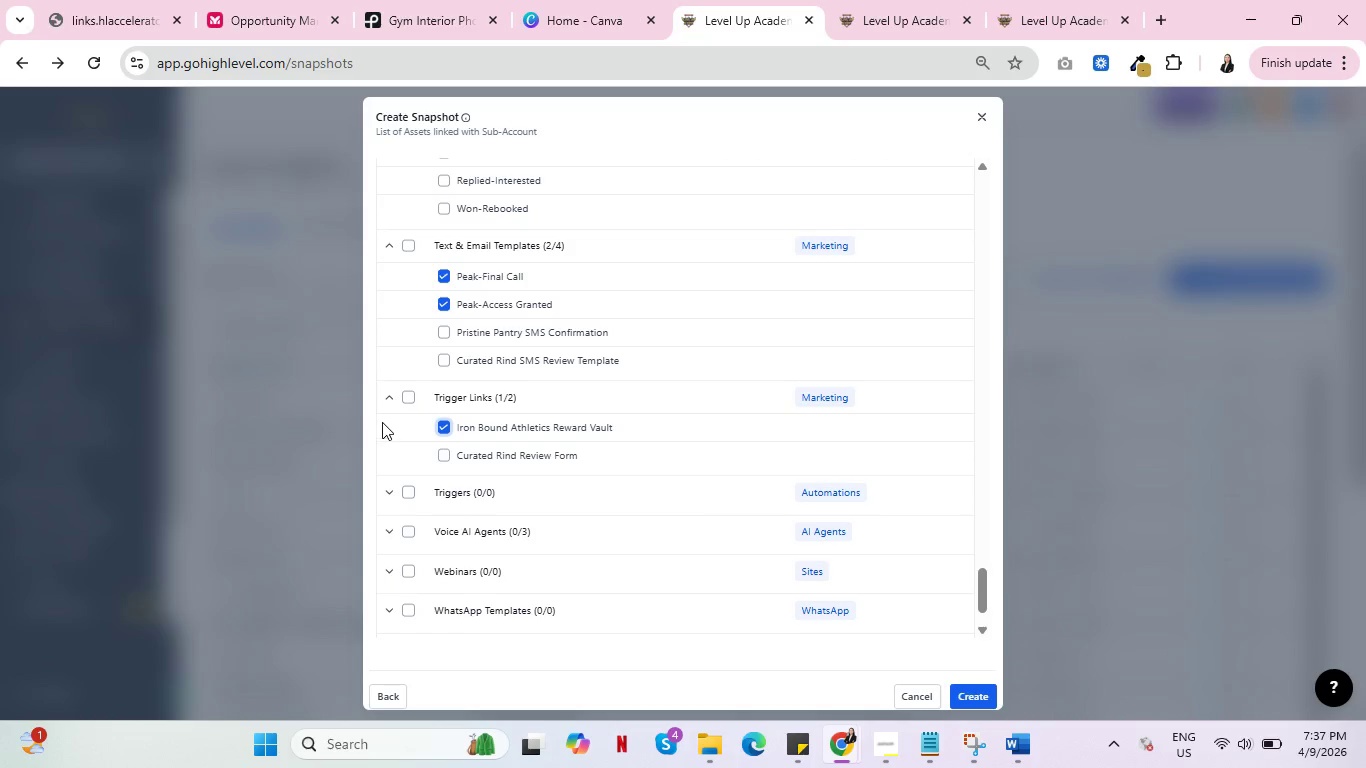 
scroll: coordinate [382, 421], scroll_direction: down, amount: 2.0
 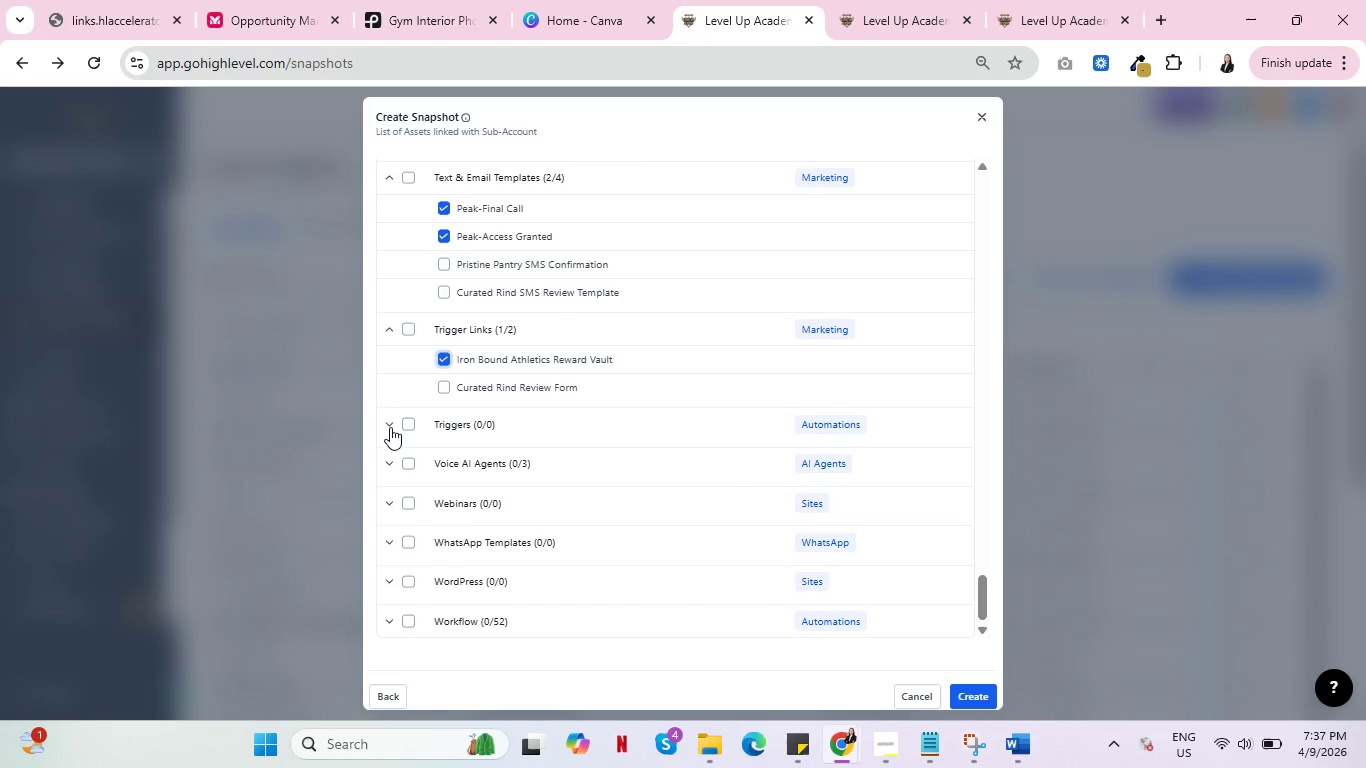 
left_click([391, 420])
 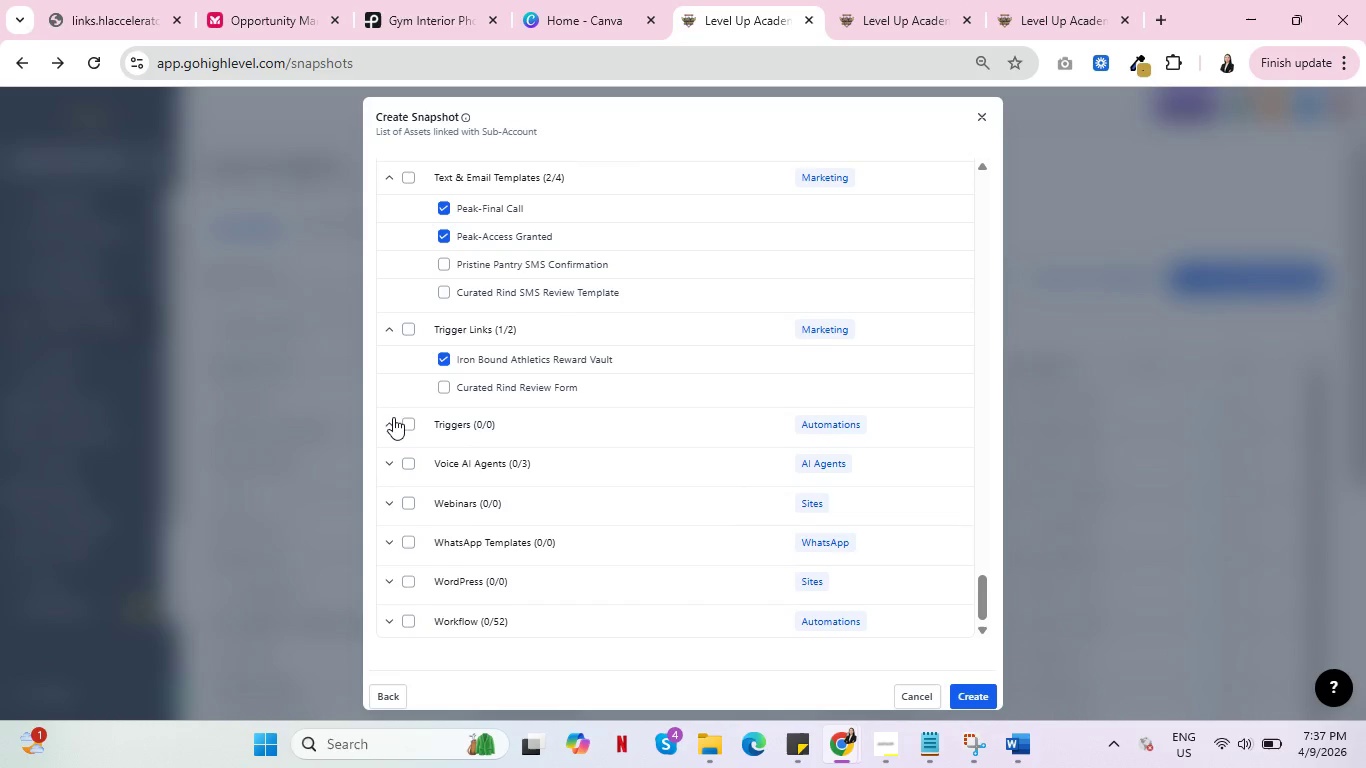 
scroll: coordinate [416, 400], scroll_direction: down, amount: 1.0
 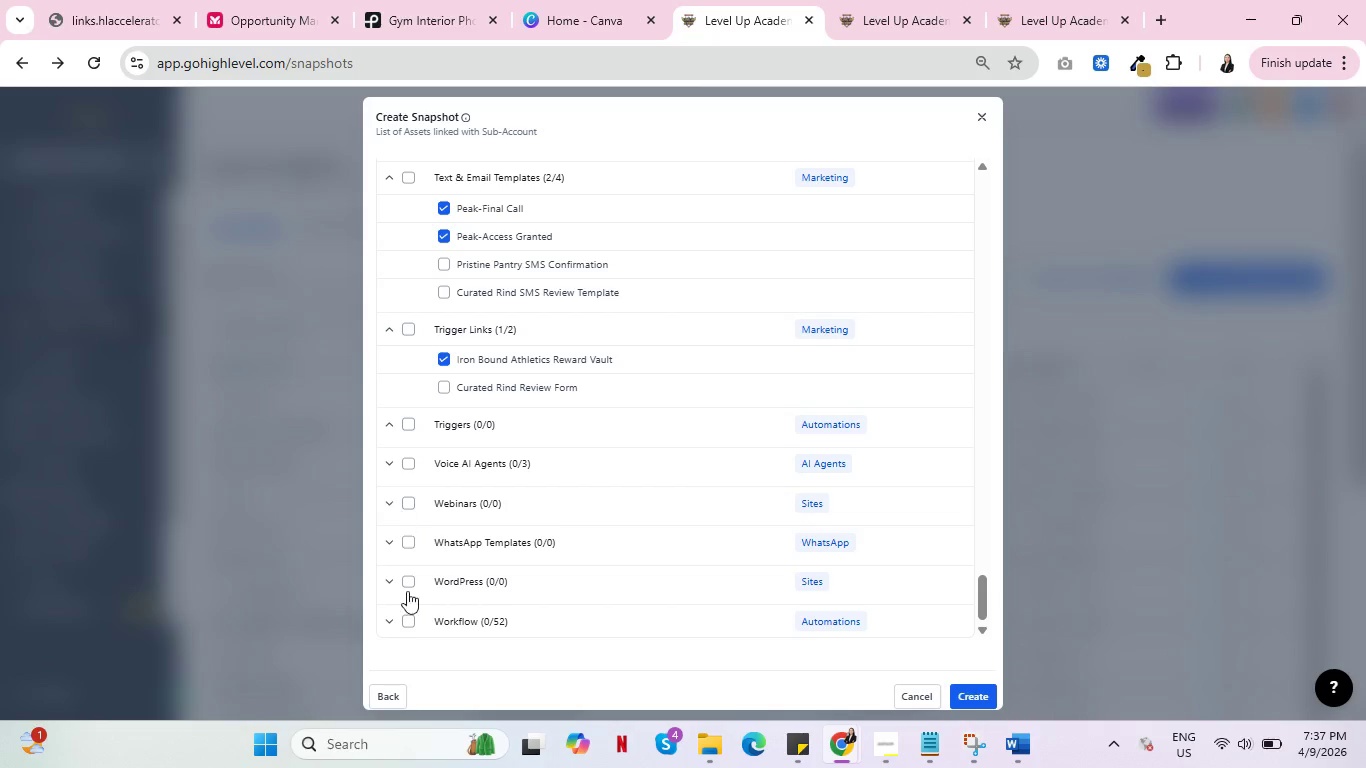 
left_click([390, 617])
 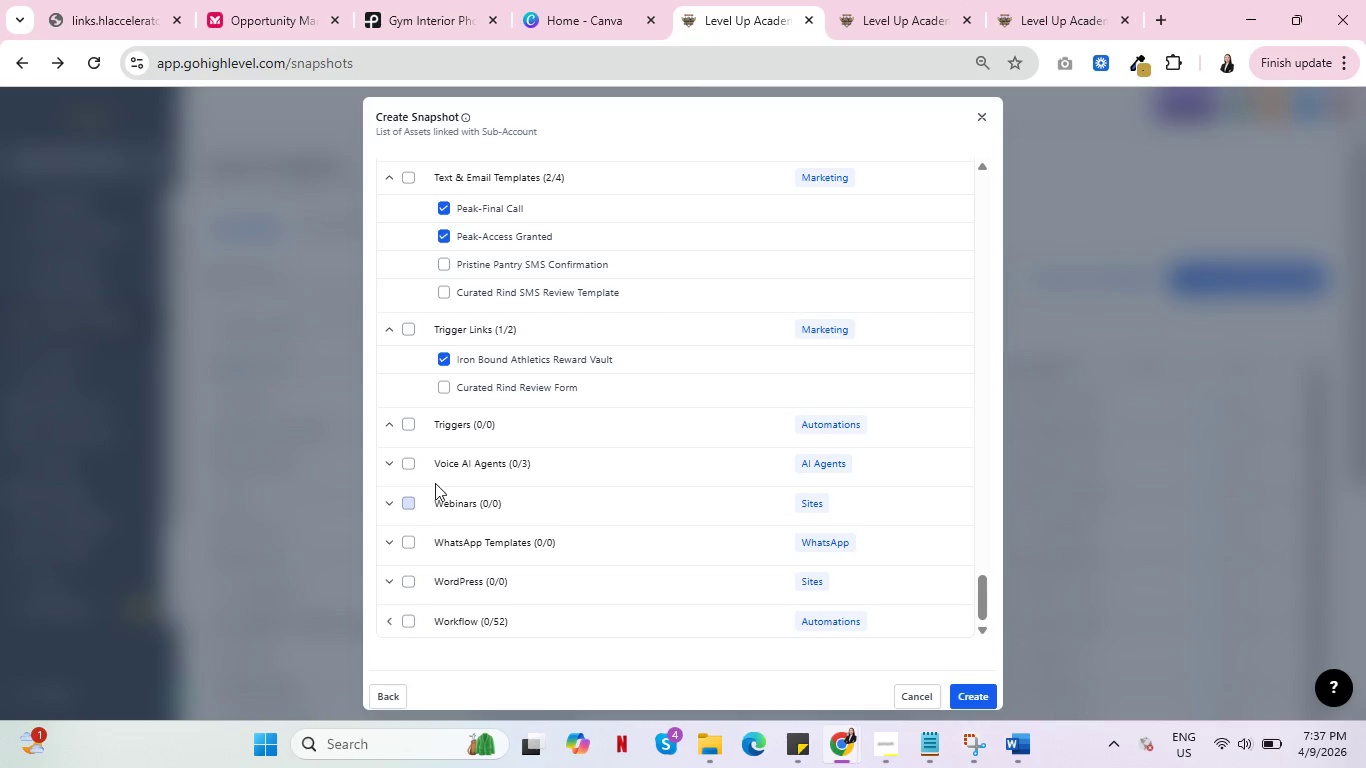 
scroll: coordinate [450, 459], scroll_direction: down, amount: 11.0
 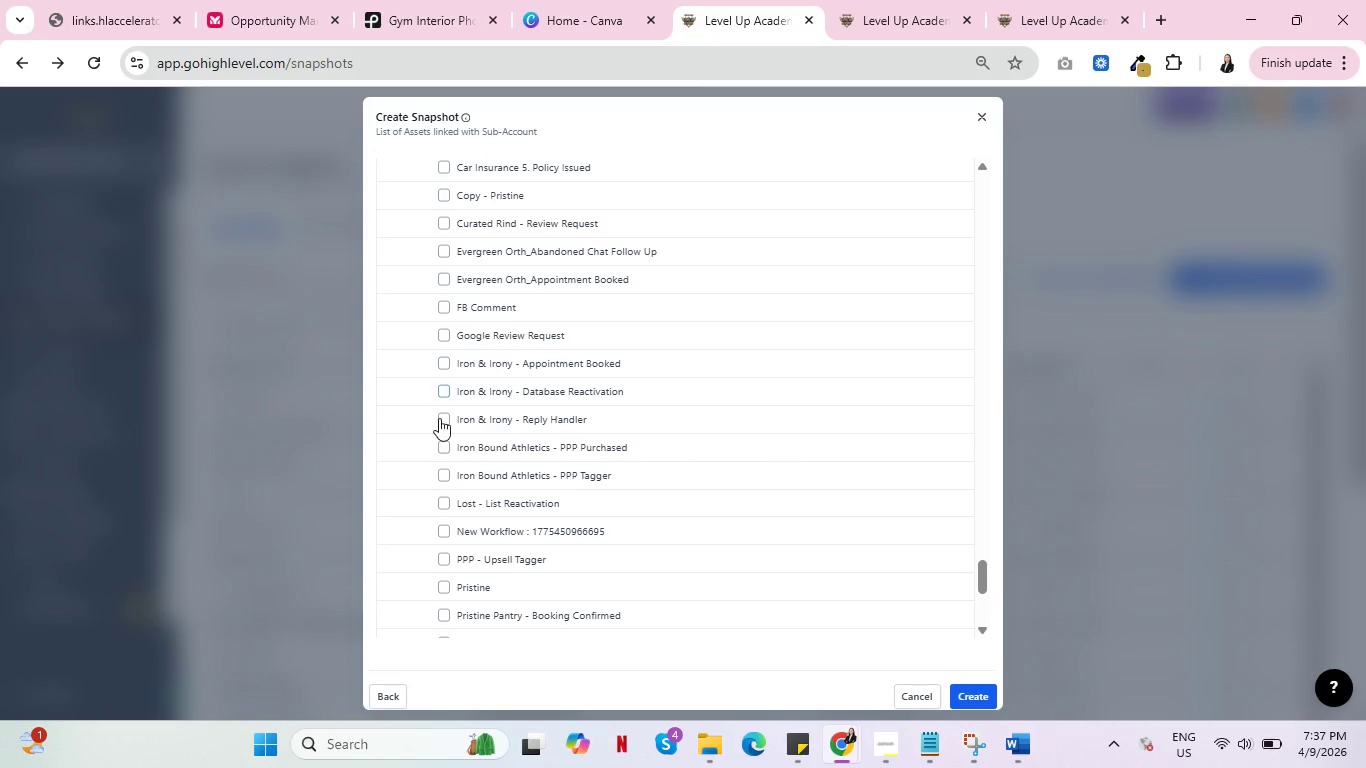 
left_click([445, 447])
 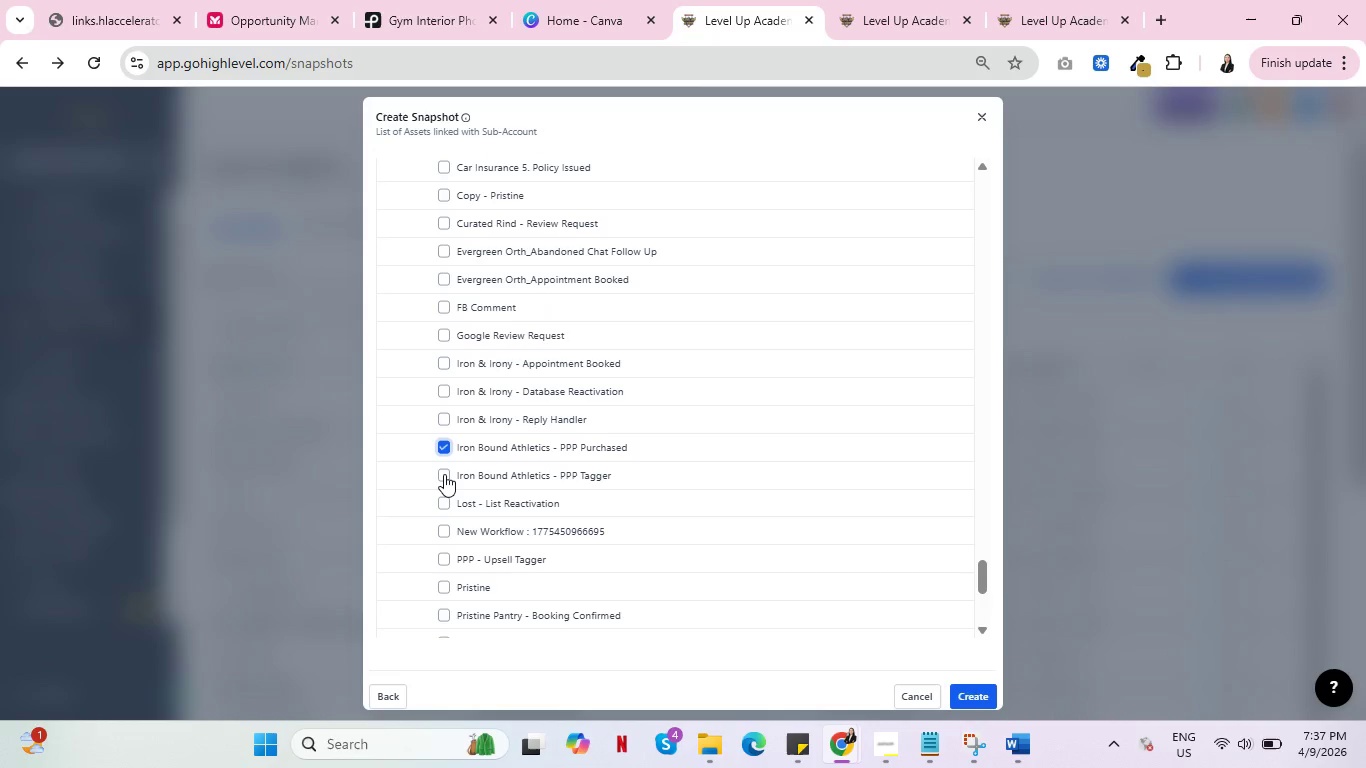 
left_click([444, 474])
 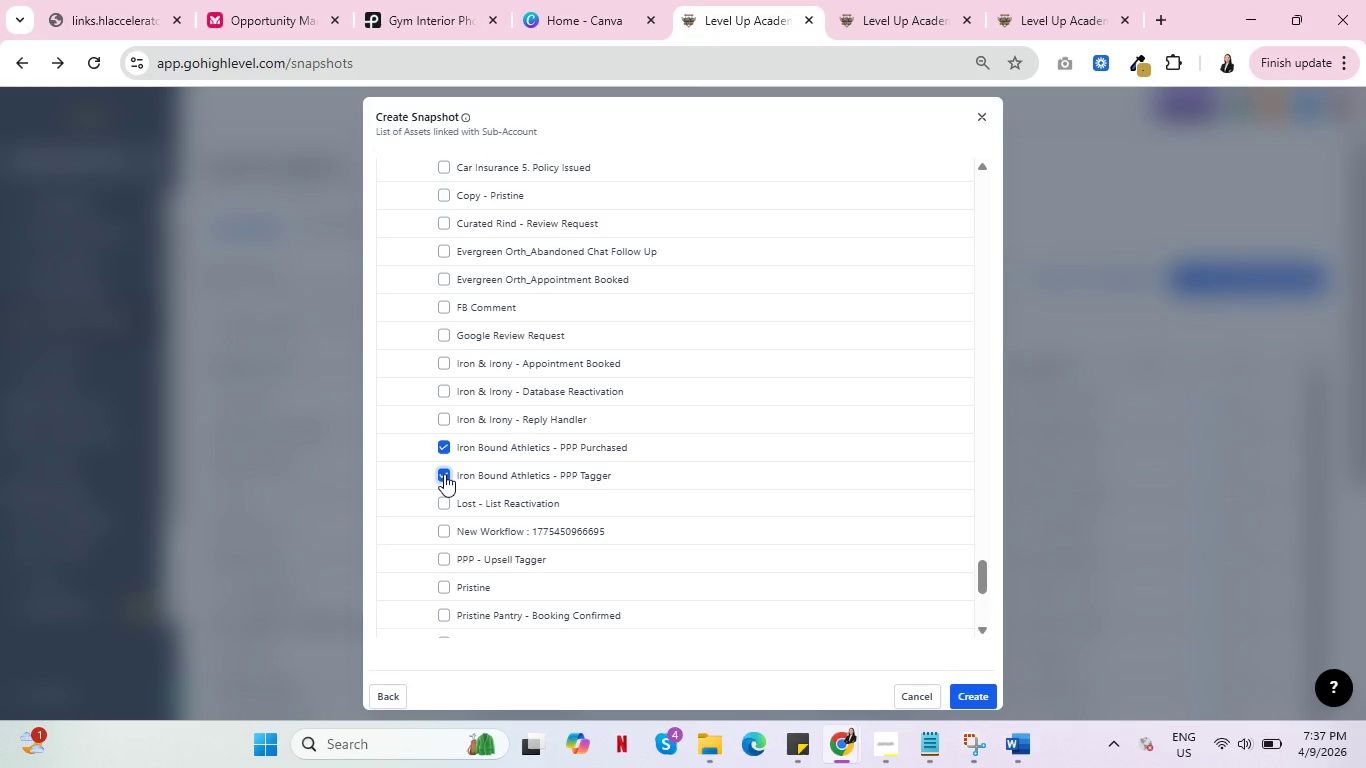 
scroll: coordinate [446, 472], scroll_direction: down, amount: 6.0
 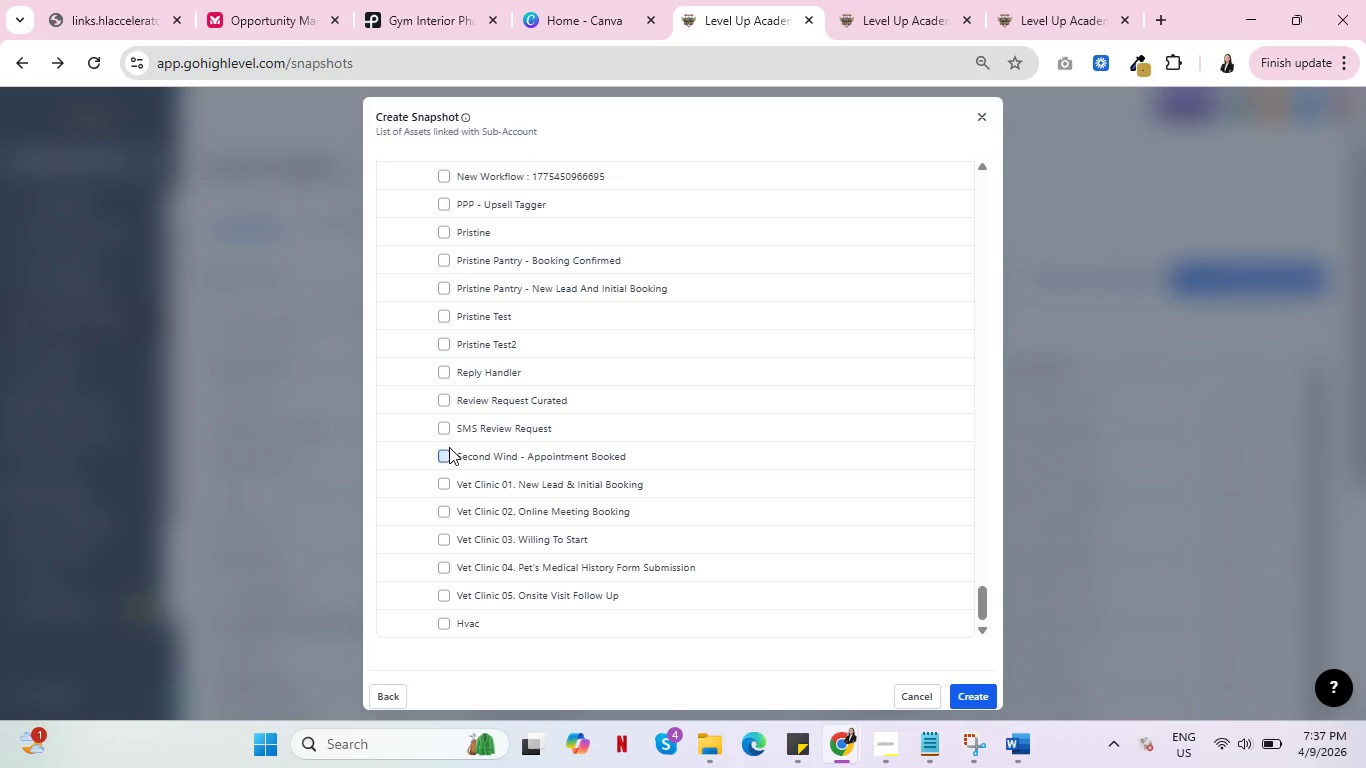 
scroll: coordinate [591, 451], scroll_direction: up, amount: 22.0
 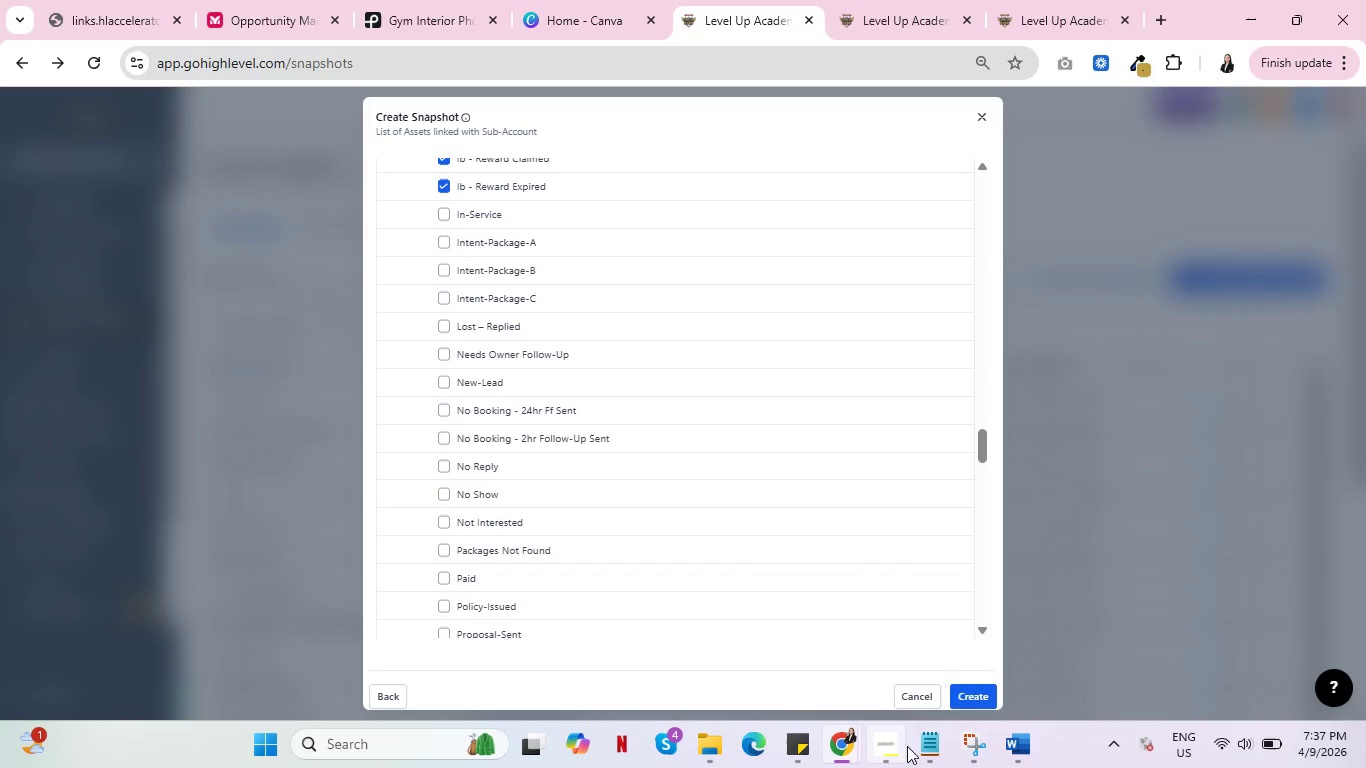 
left_click([892, 749])